 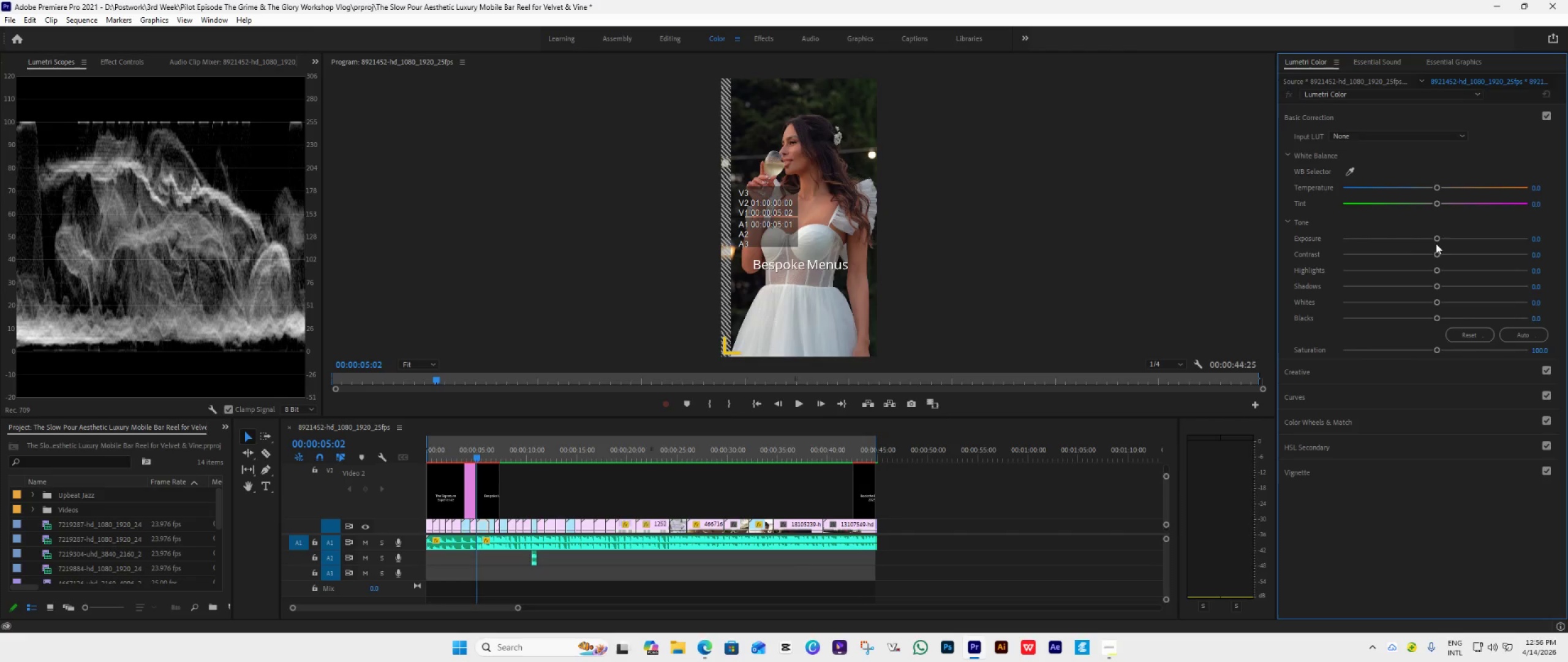 
left_click_drag(start_coordinate=[1438, 240], to_coordinate=[1431, 243])
 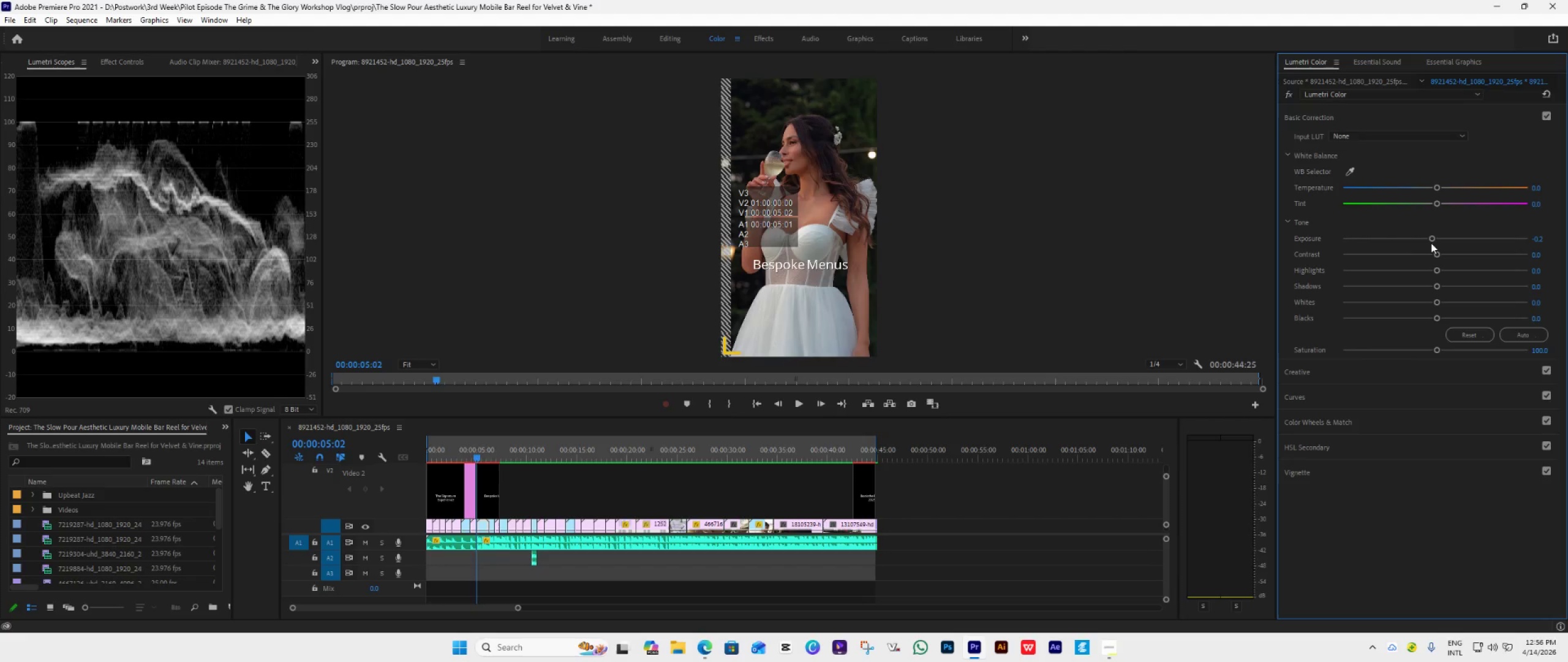 
key(ArrowDown)
 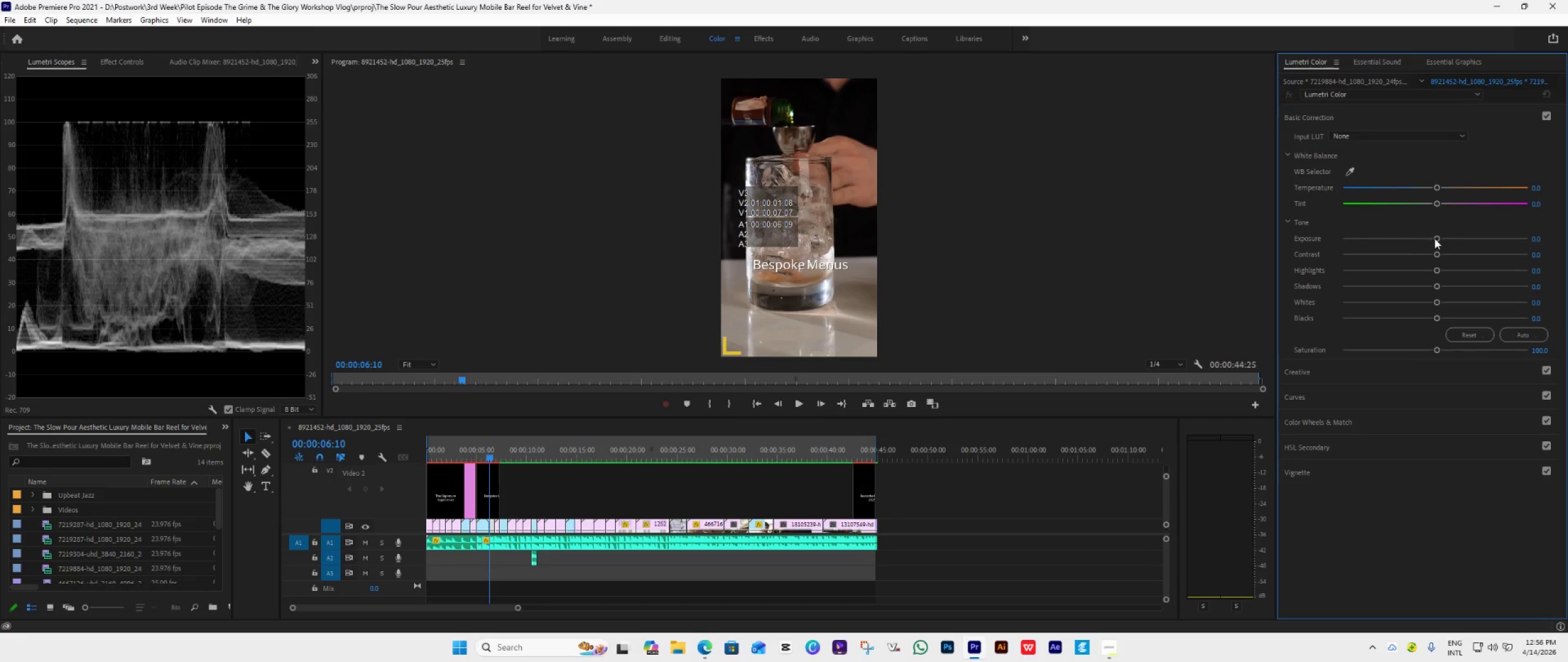 
left_click_drag(start_coordinate=[1434, 238], to_coordinate=[1428, 243])
 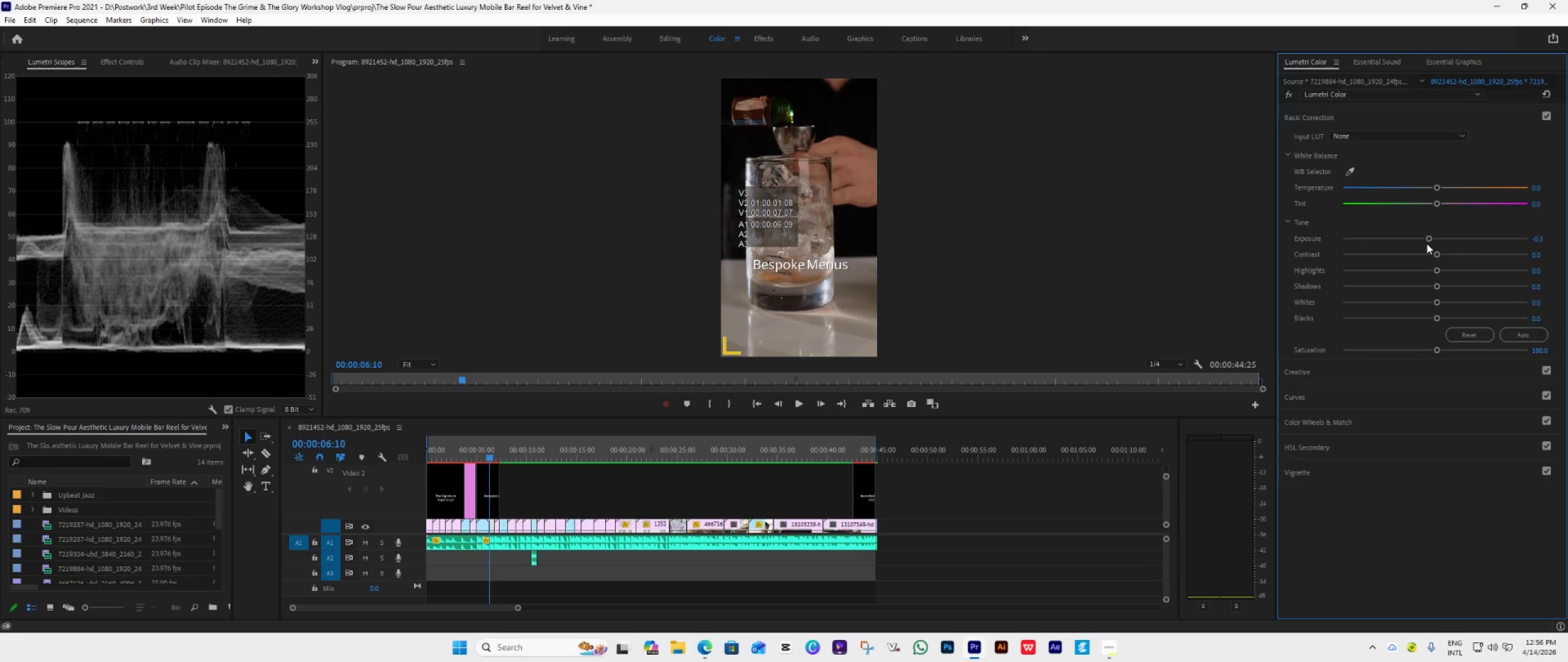 
key(ArrowDown)
 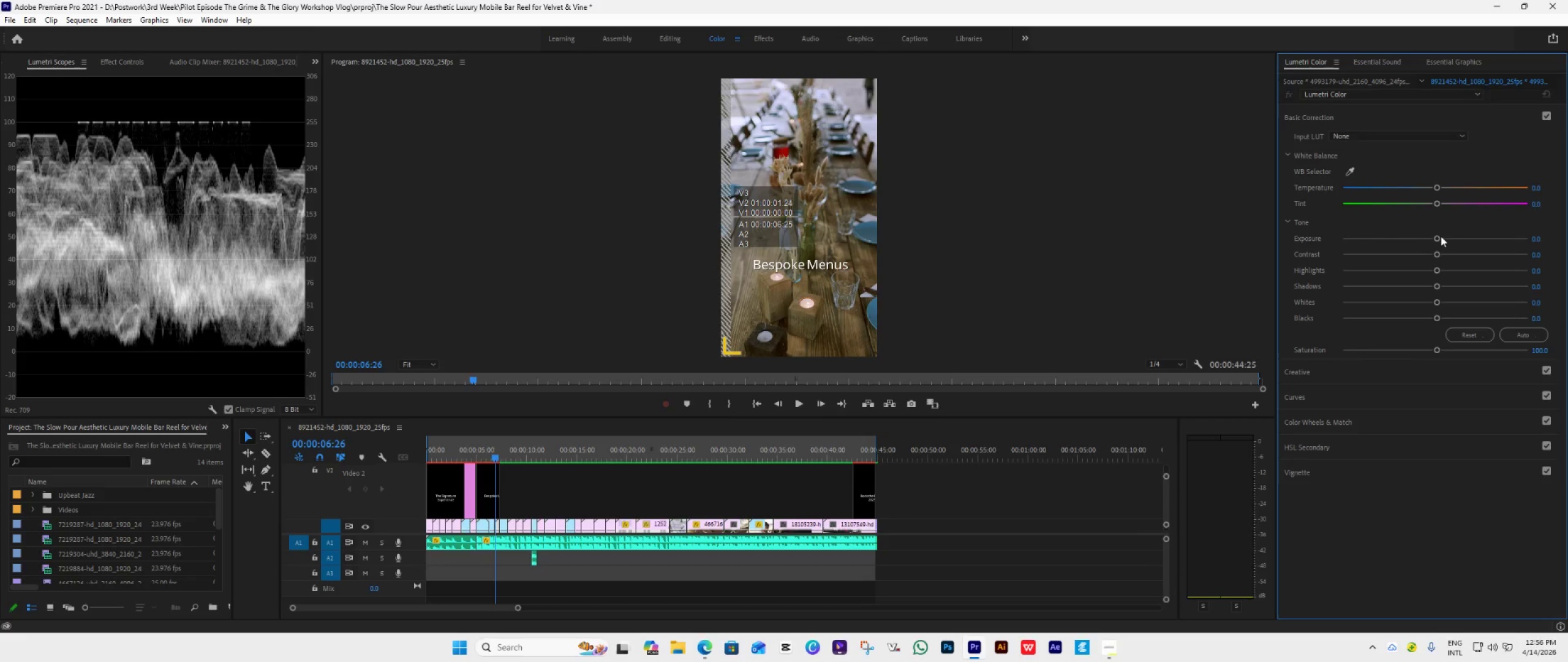 
left_click_drag(start_coordinate=[1438, 238], to_coordinate=[1431, 245])
 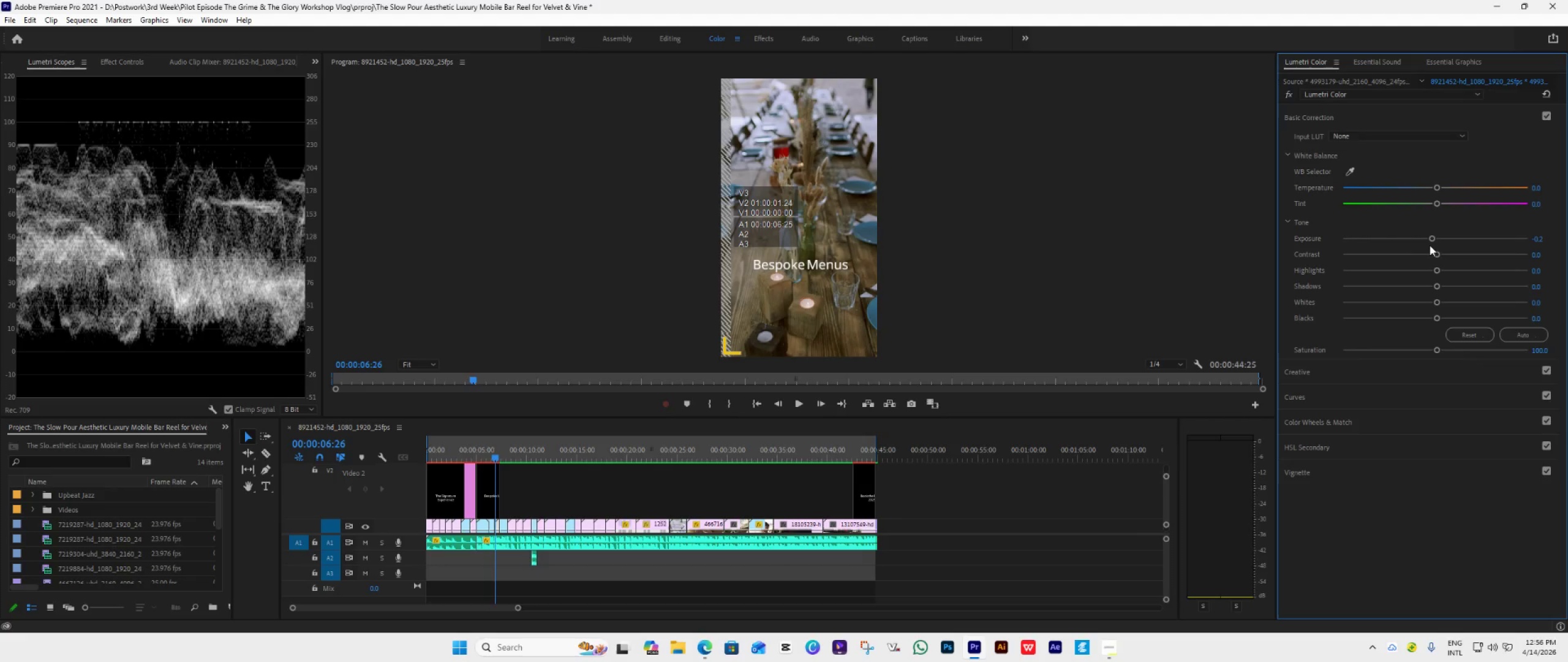 
key(ArrowDown)
 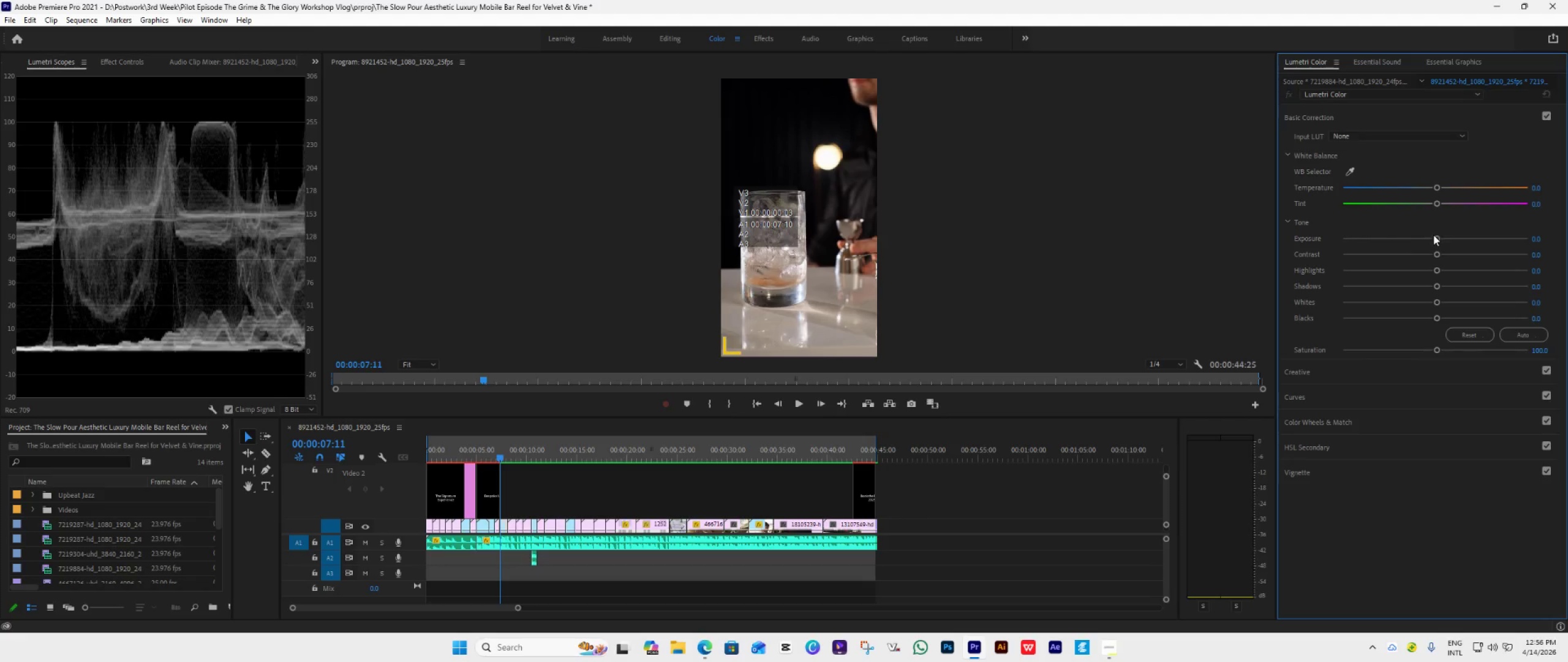 
left_click_drag(start_coordinate=[1437, 236], to_coordinate=[1427, 246])
 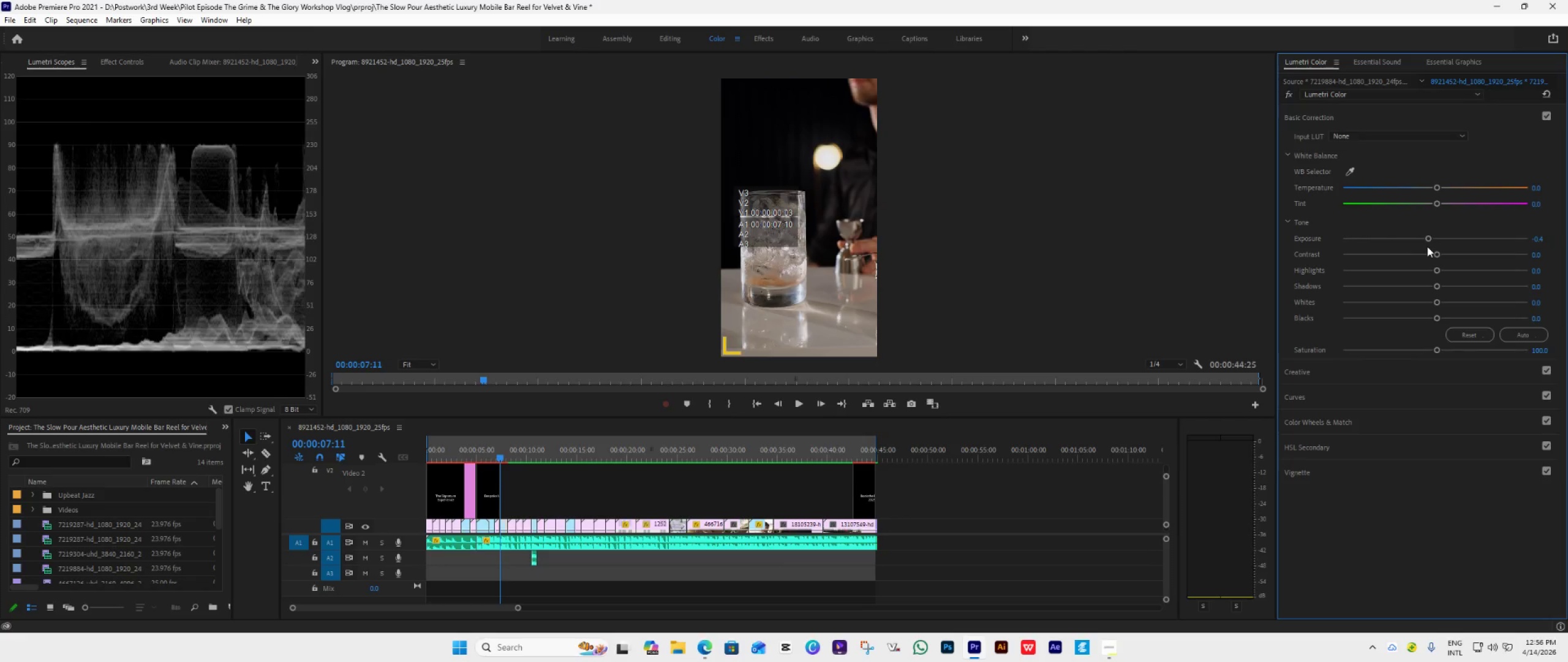 
key(ArrowDown)
 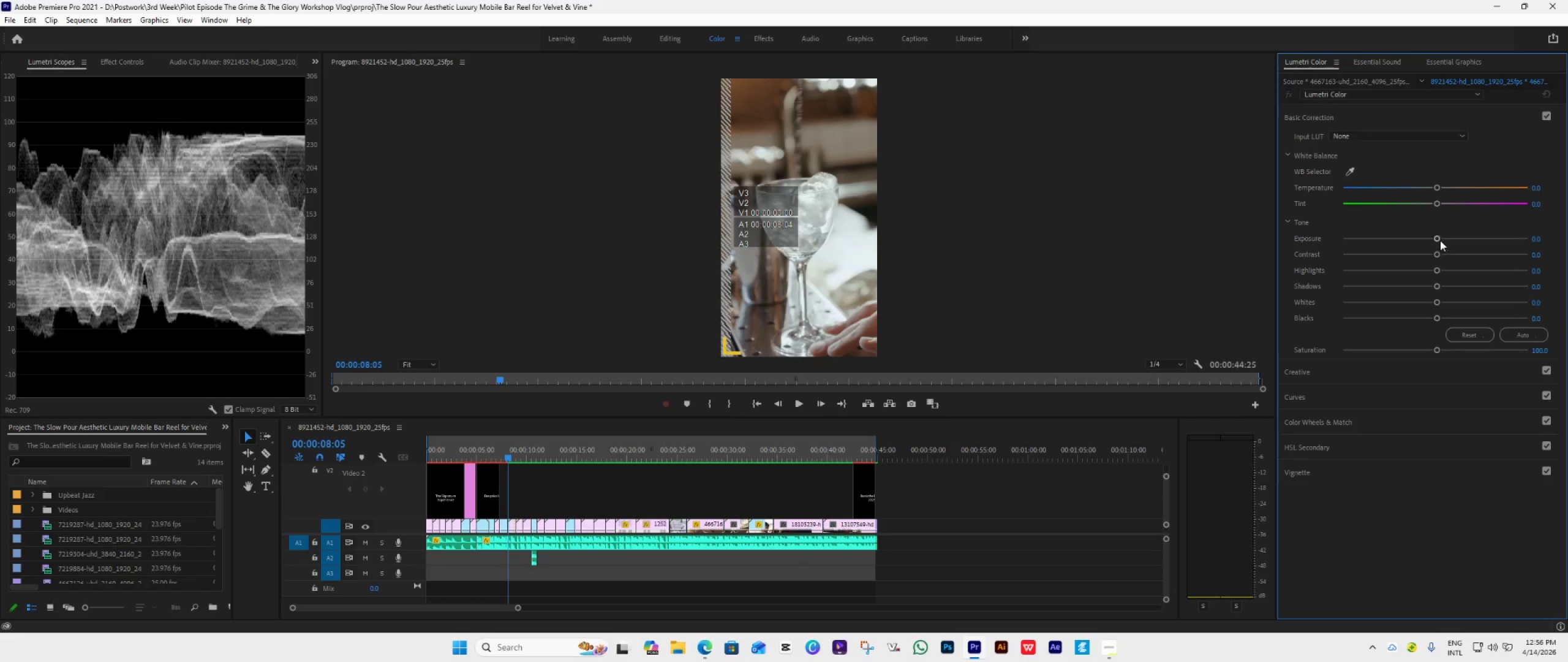 
left_click_drag(start_coordinate=[1440, 240], to_coordinate=[1431, 246])
 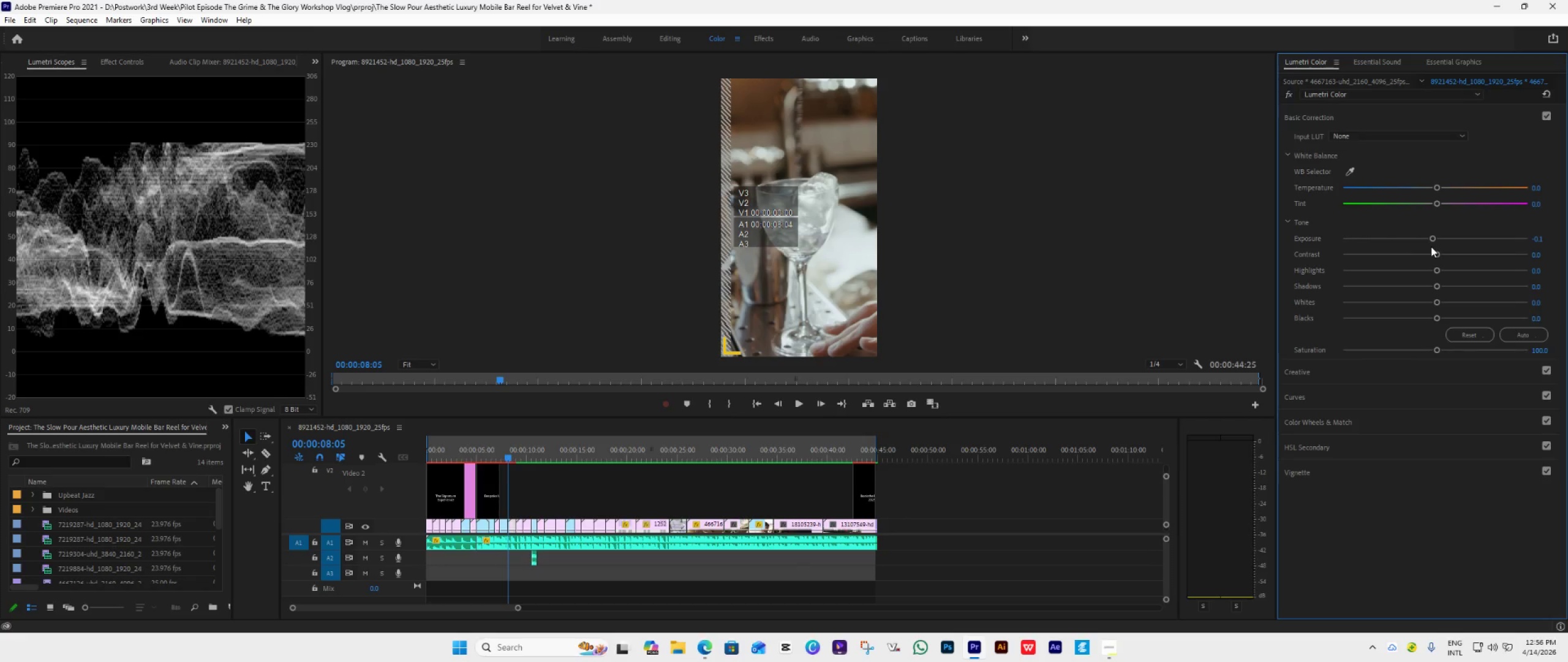 
key(ArrowDown)
 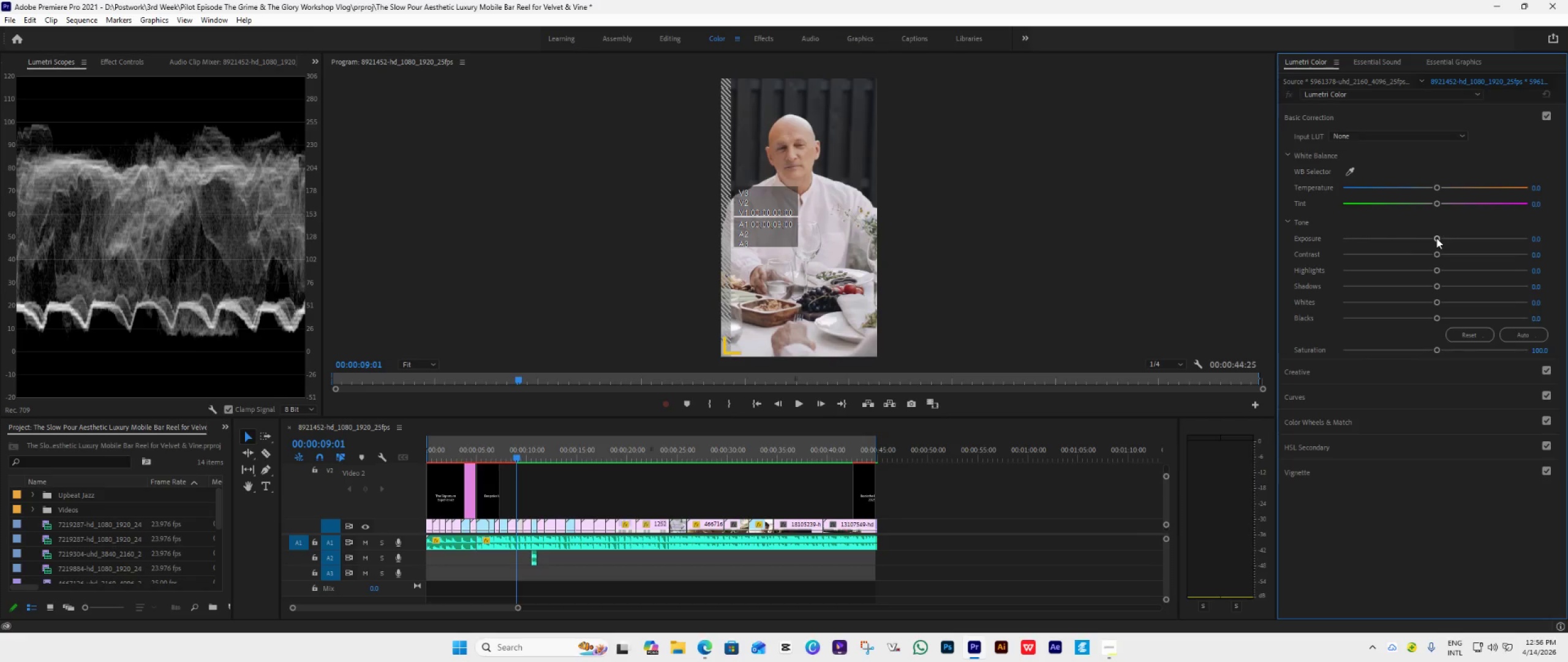 
left_click_drag(start_coordinate=[1436, 238], to_coordinate=[1430, 245])
 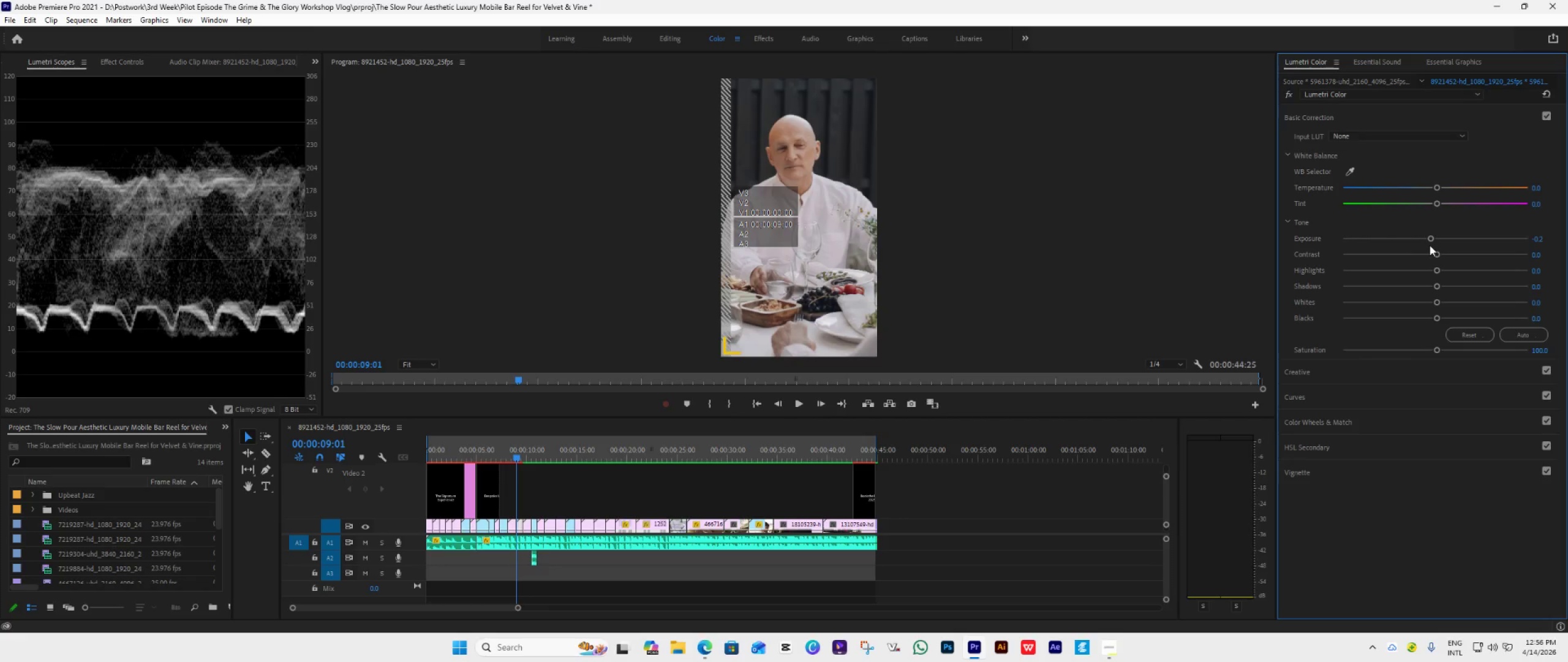 
key(ArrowDown)
 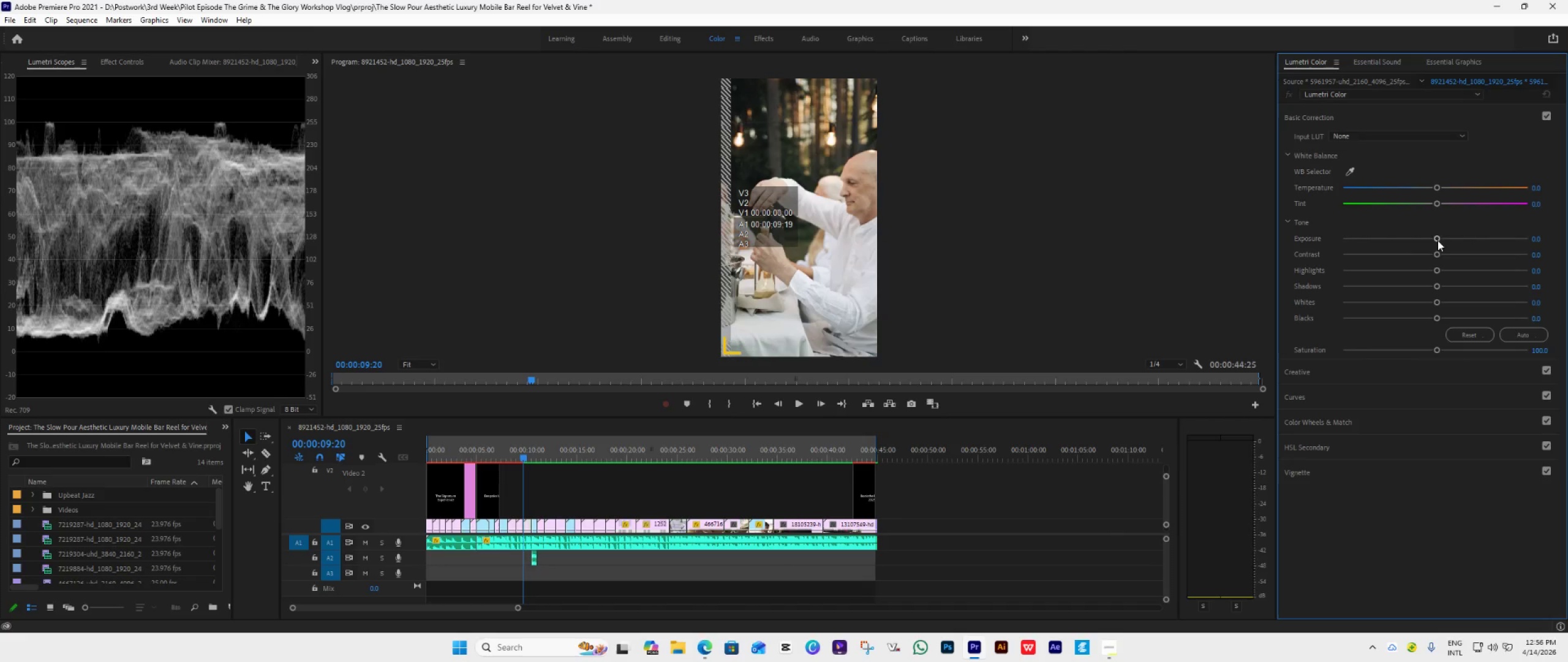 
left_click_drag(start_coordinate=[1438, 240], to_coordinate=[1428, 248])
 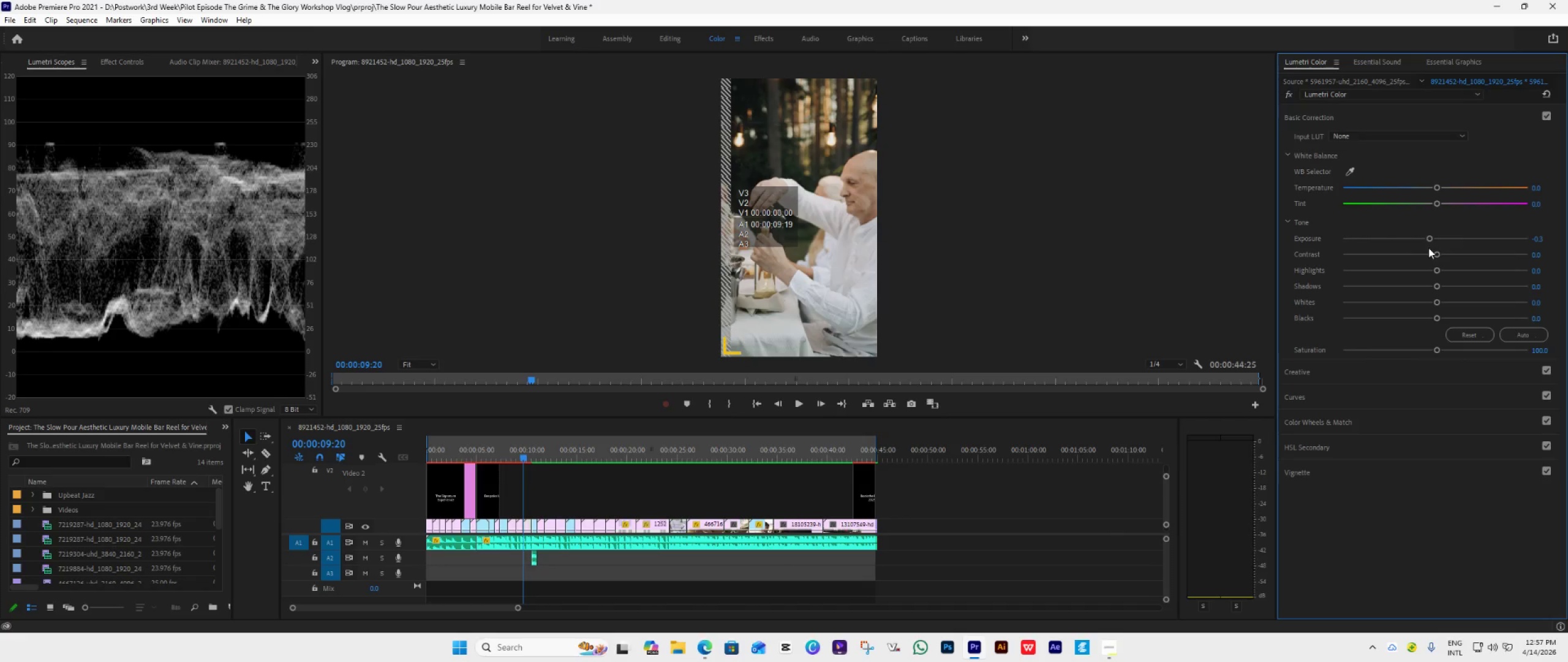 
key(ArrowDown)
 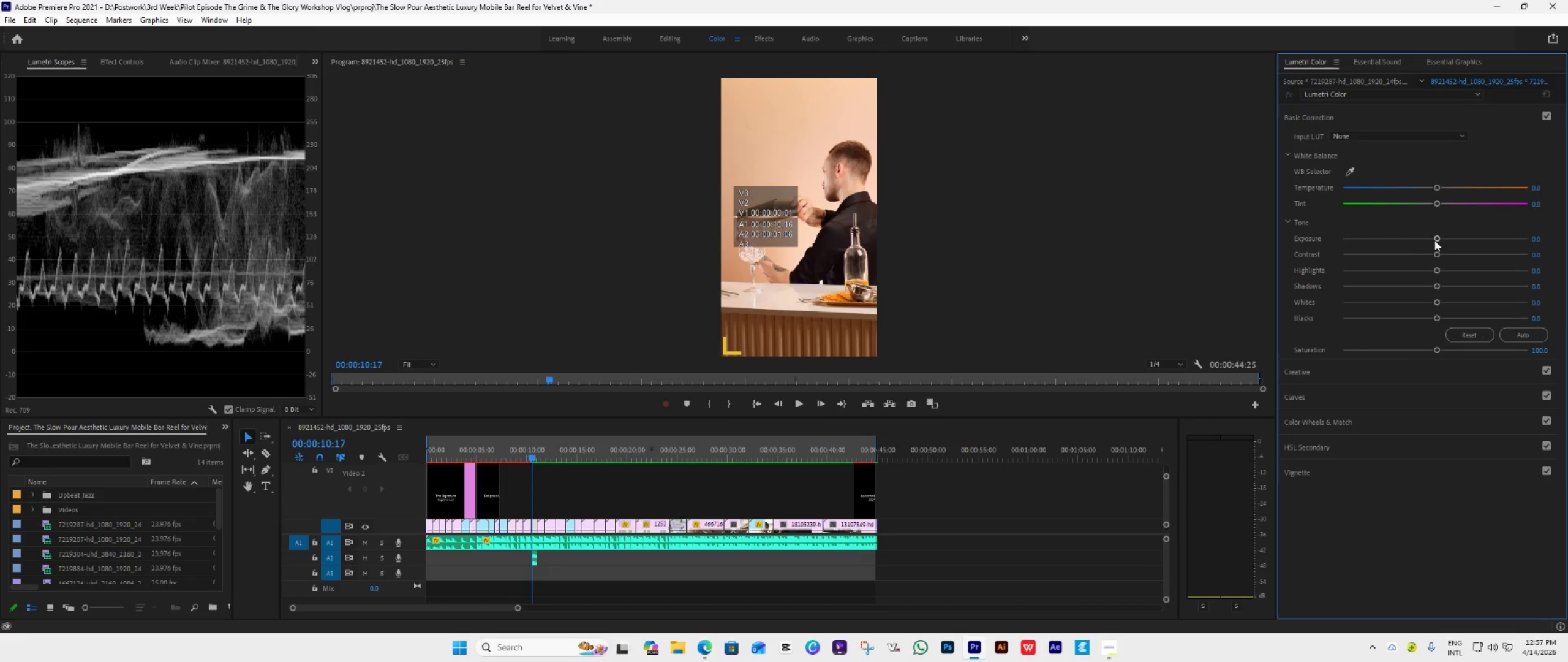 
left_click_drag(start_coordinate=[1434, 240], to_coordinate=[1428, 249])
 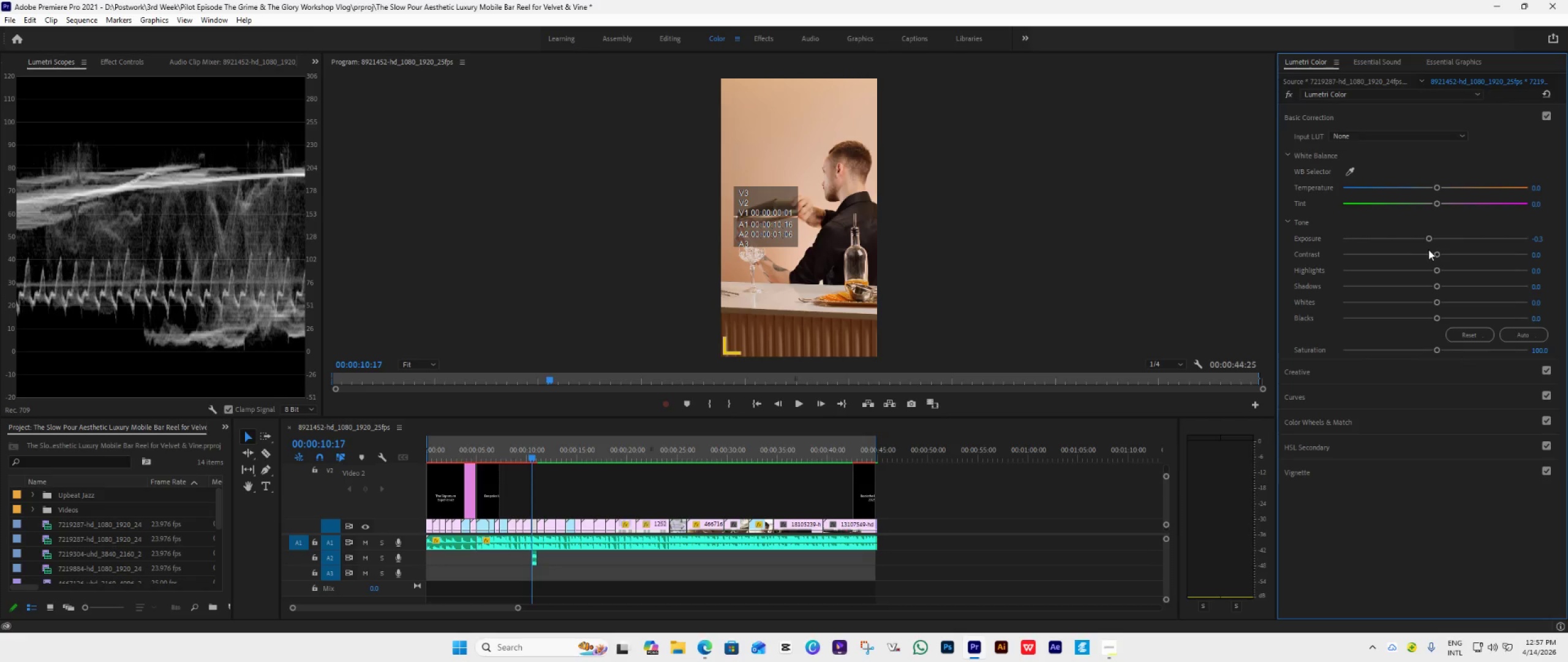 
key(ArrowDown)
 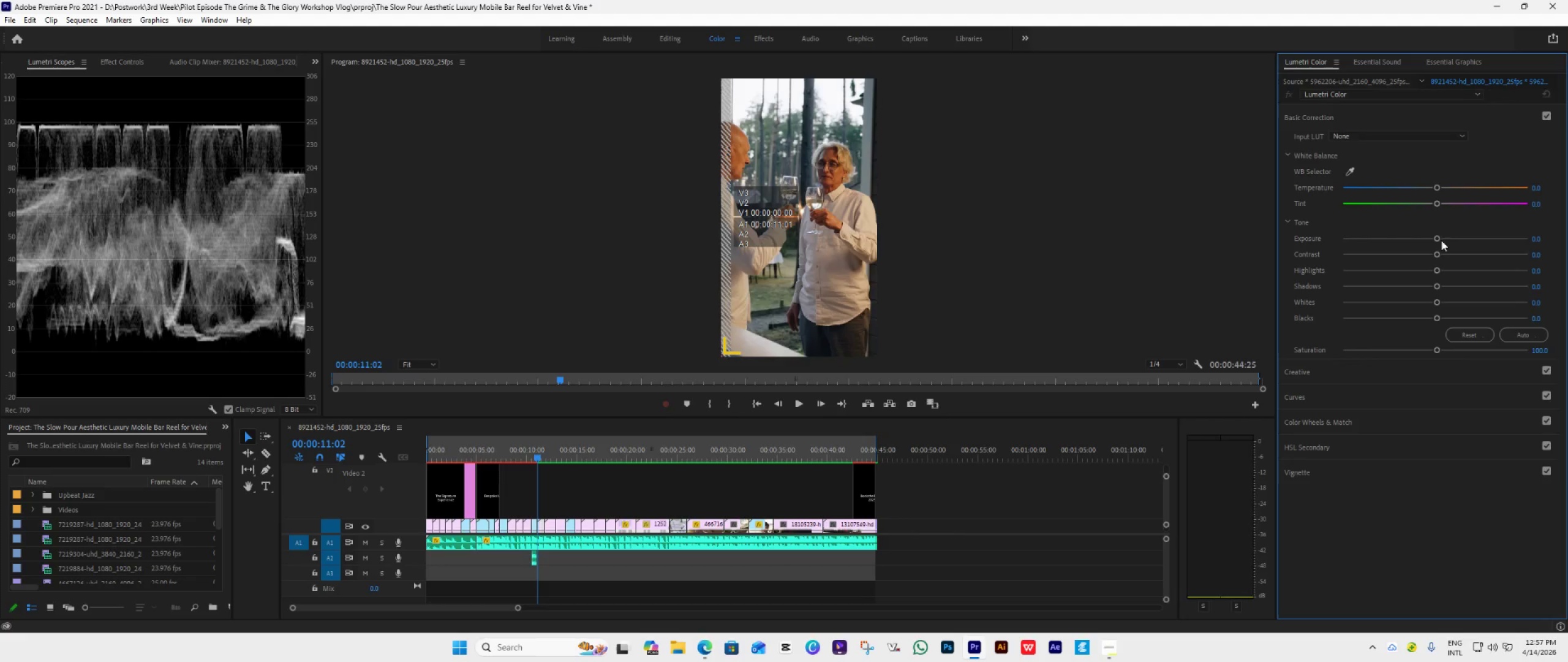 
left_click_drag(start_coordinate=[1441, 240], to_coordinate=[1430, 253])
 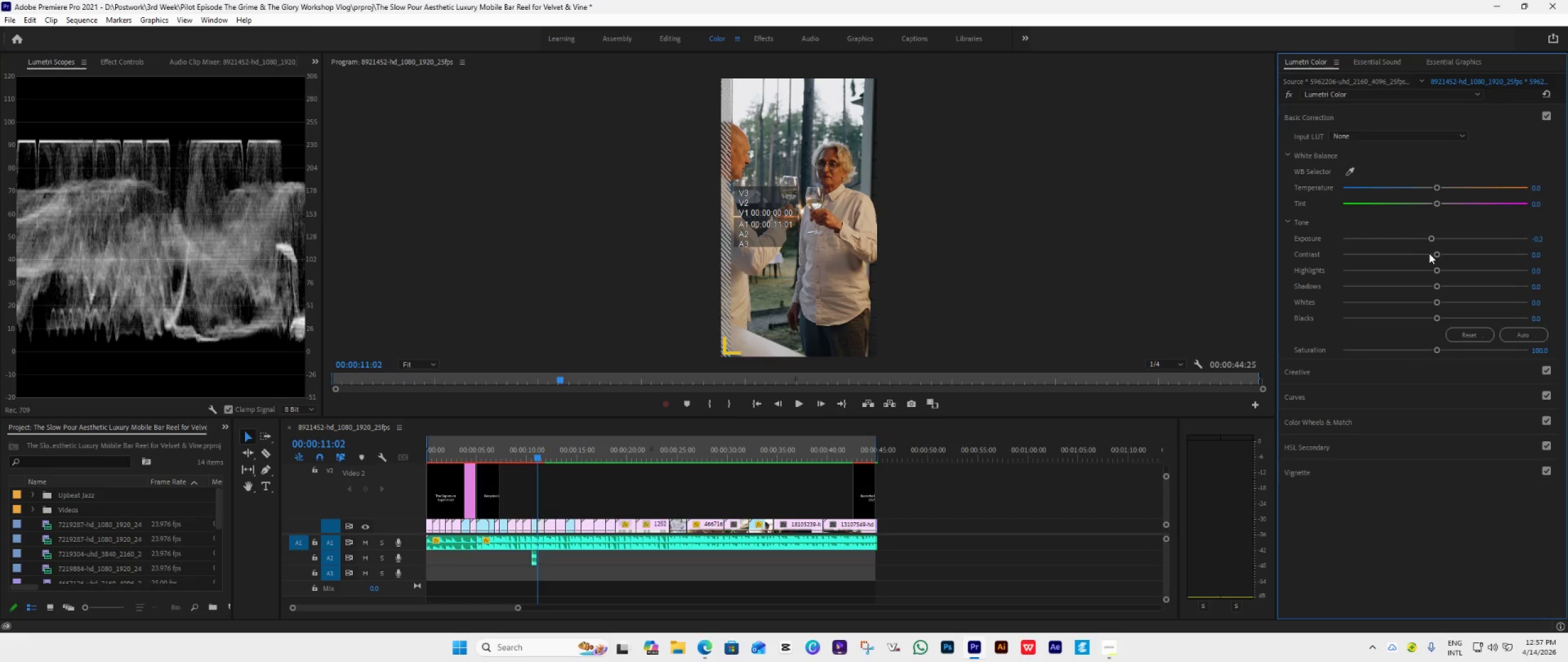 
key(ArrowDown)
 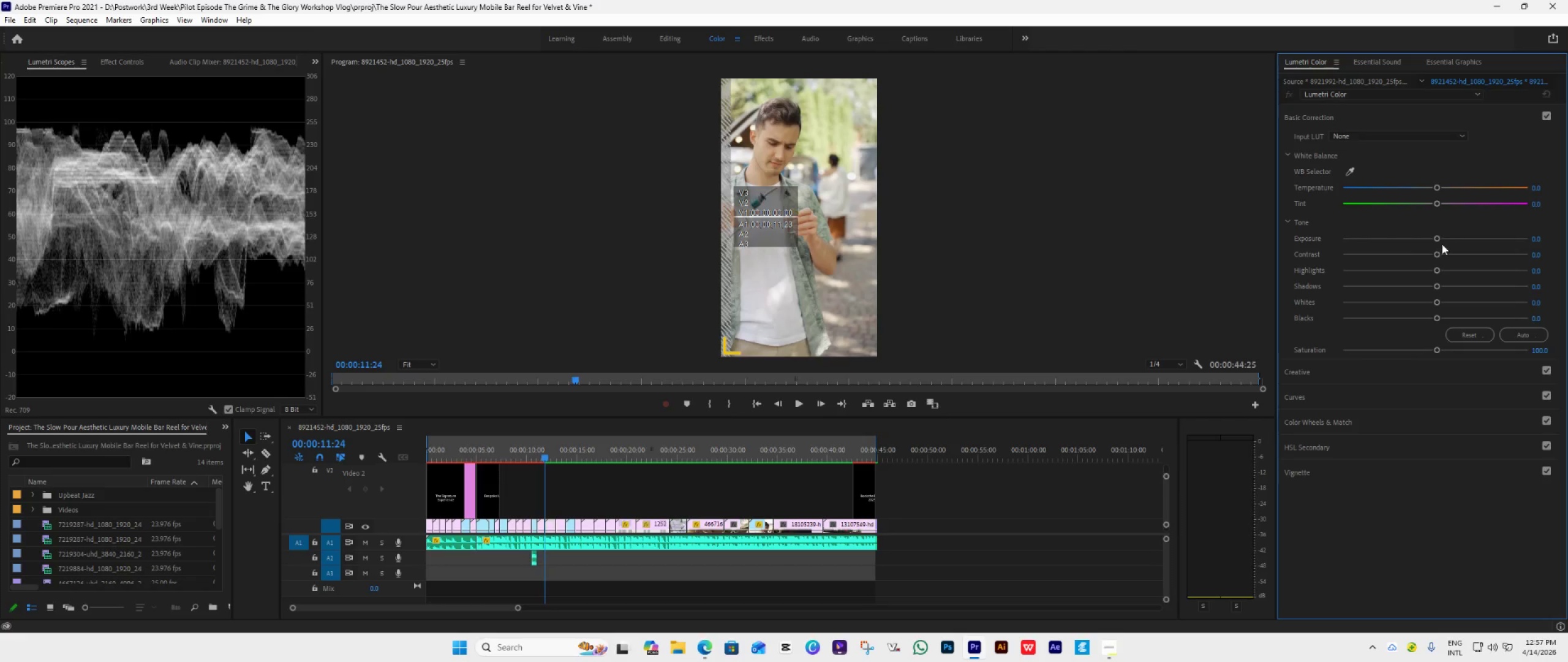 
left_click_drag(start_coordinate=[1438, 238], to_coordinate=[1428, 246])
 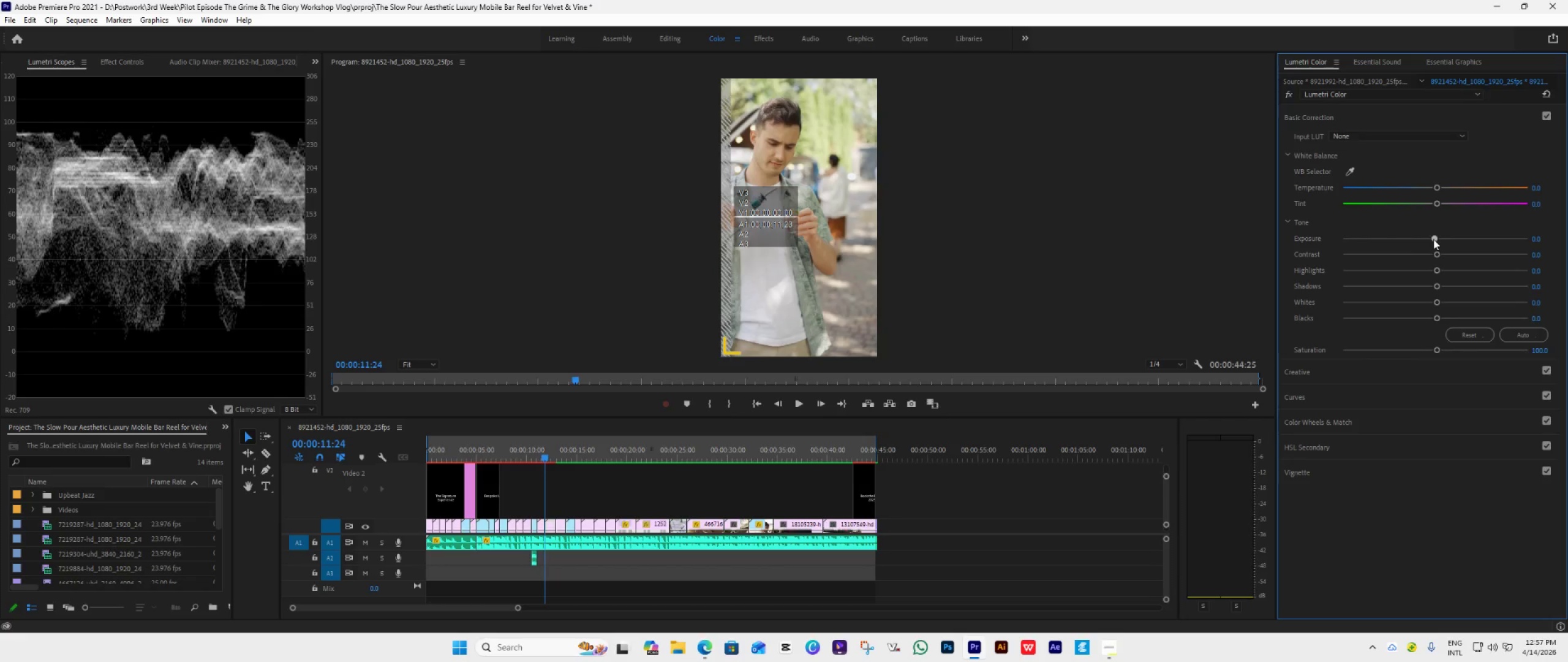 
key(ArrowDown)
 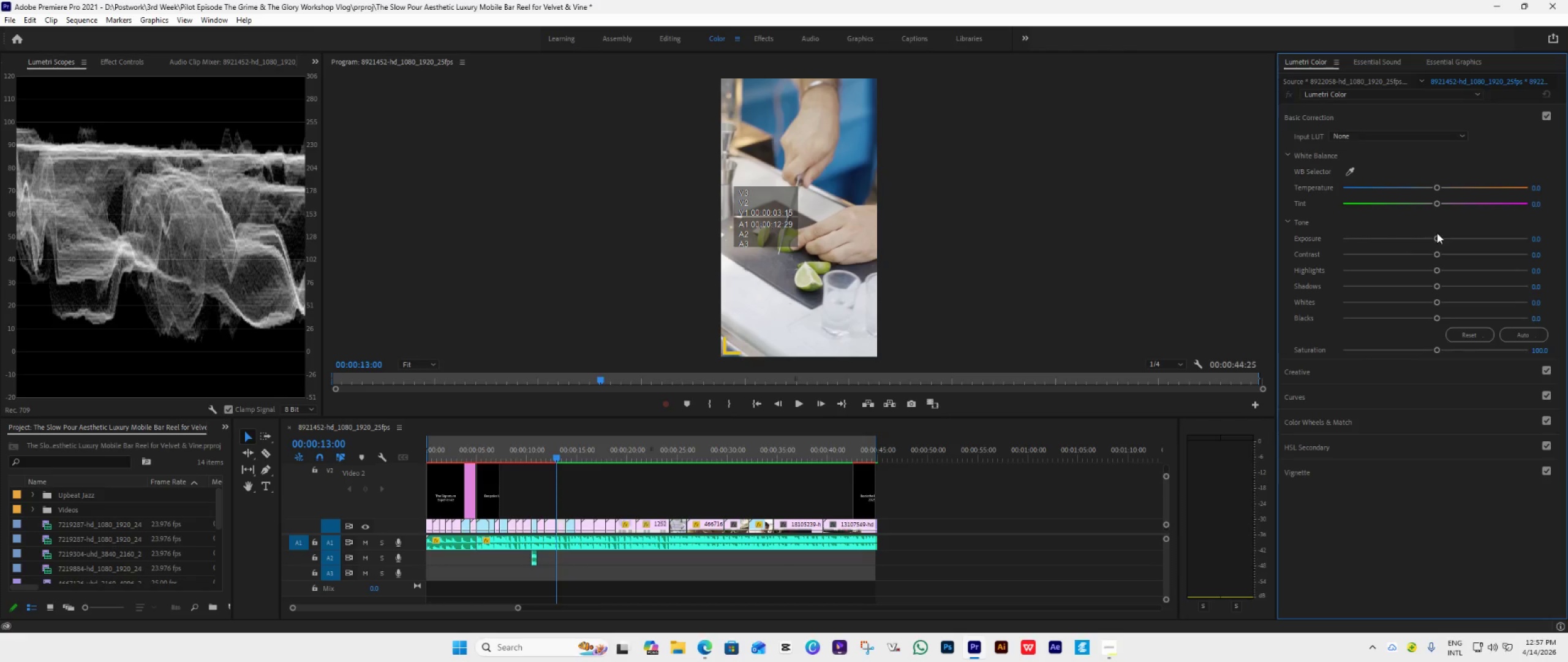 
left_click_drag(start_coordinate=[1437, 235], to_coordinate=[1429, 245])
 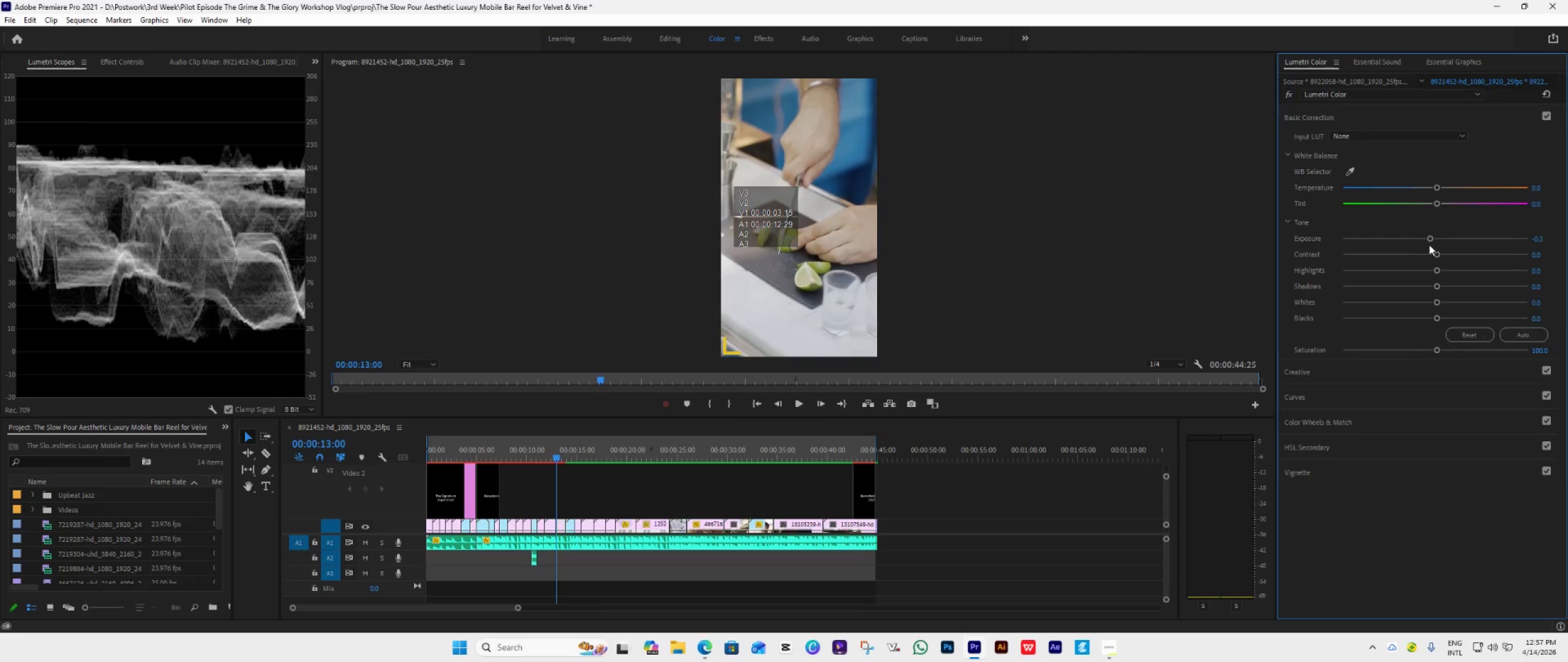 
key(ArrowDown)
 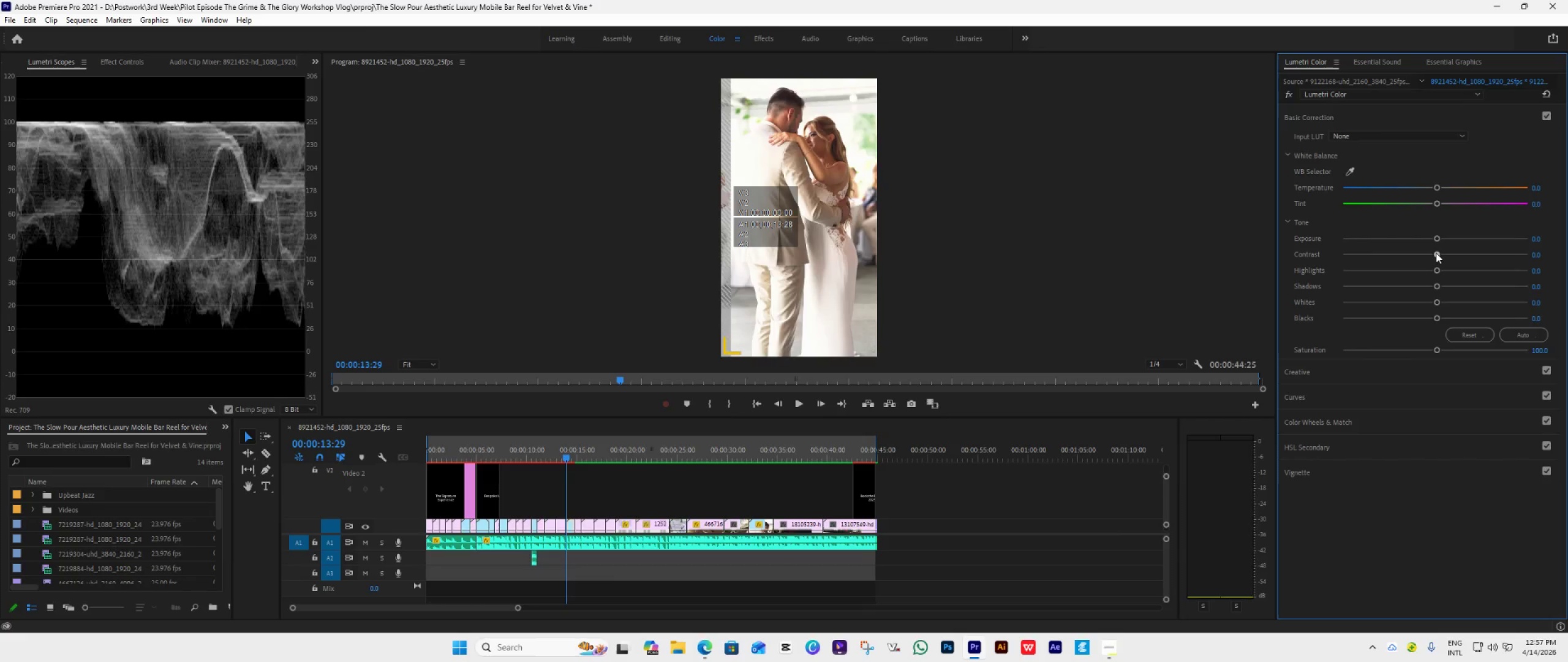 
left_click([1436, 253])
 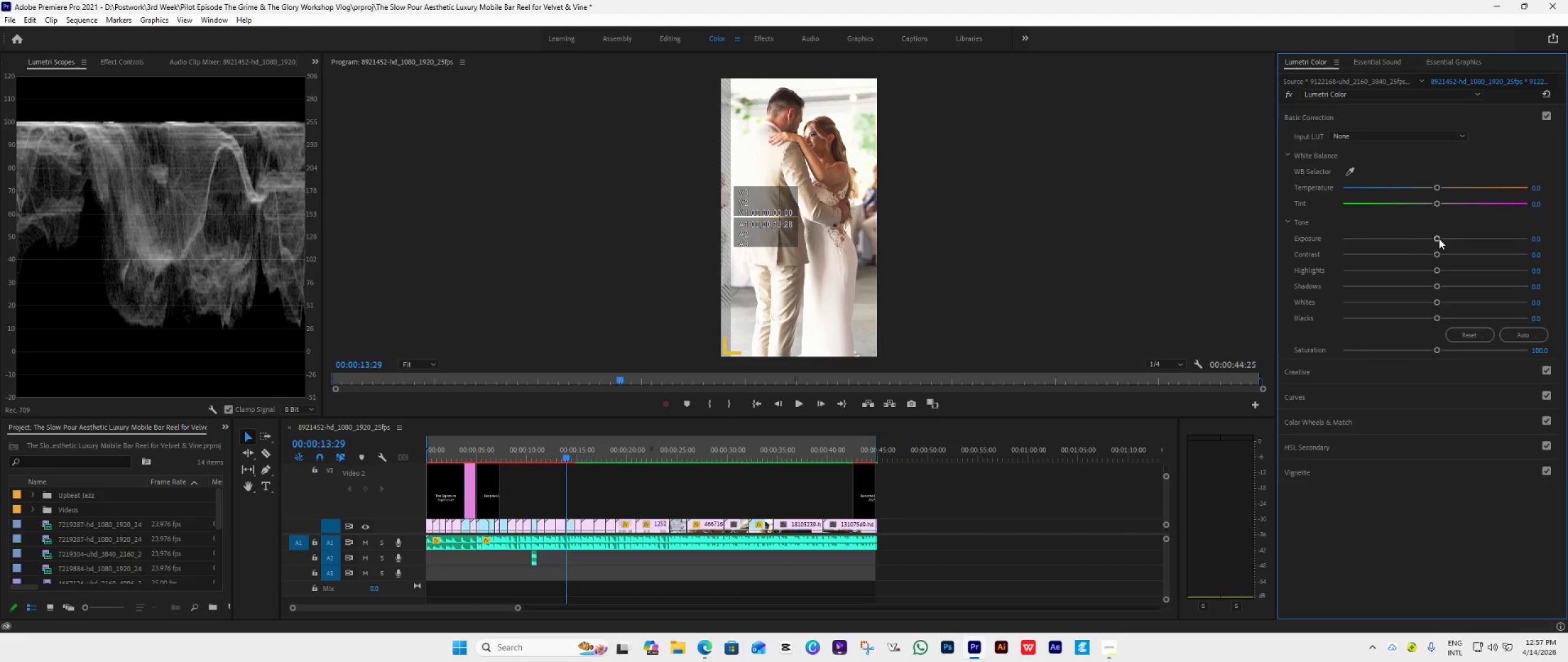 
left_click_drag(start_coordinate=[1439, 238], to_coordinate=[1422, 250])
 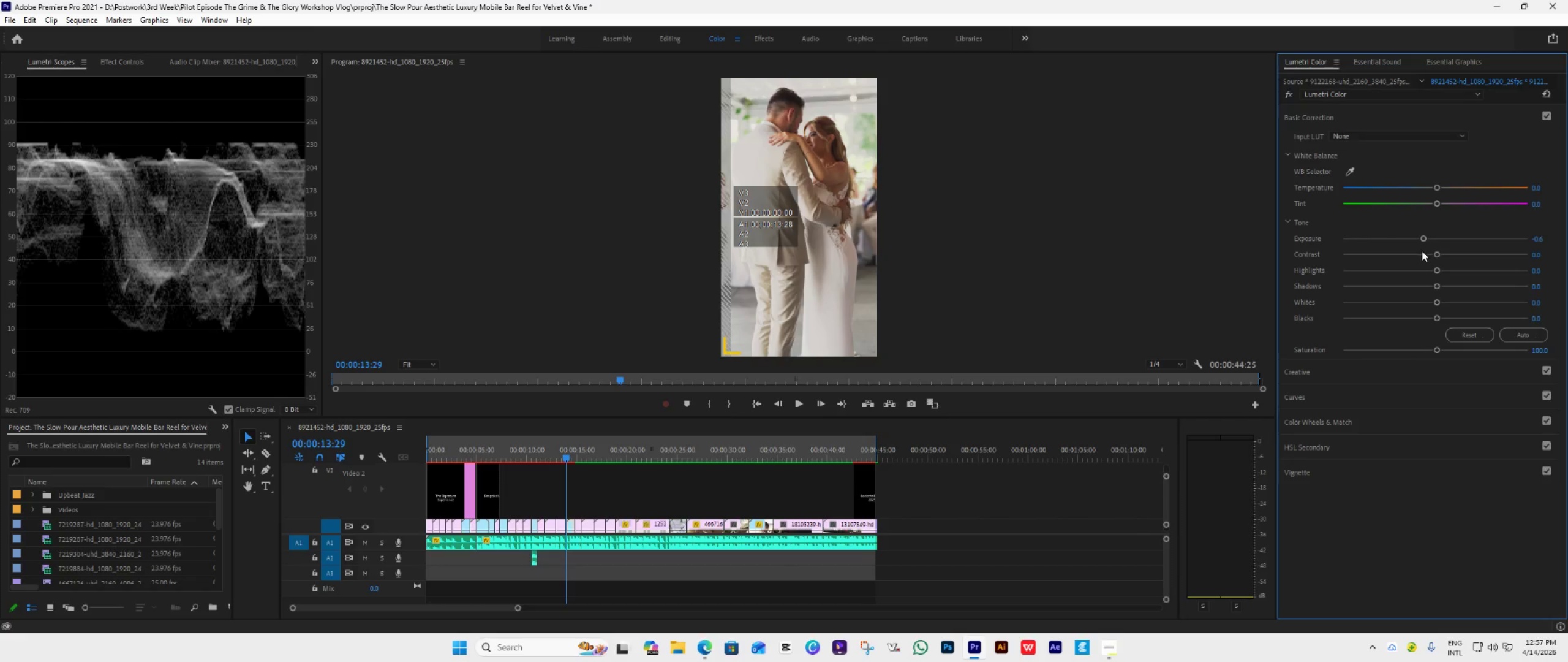 
key(ArrowDown)
 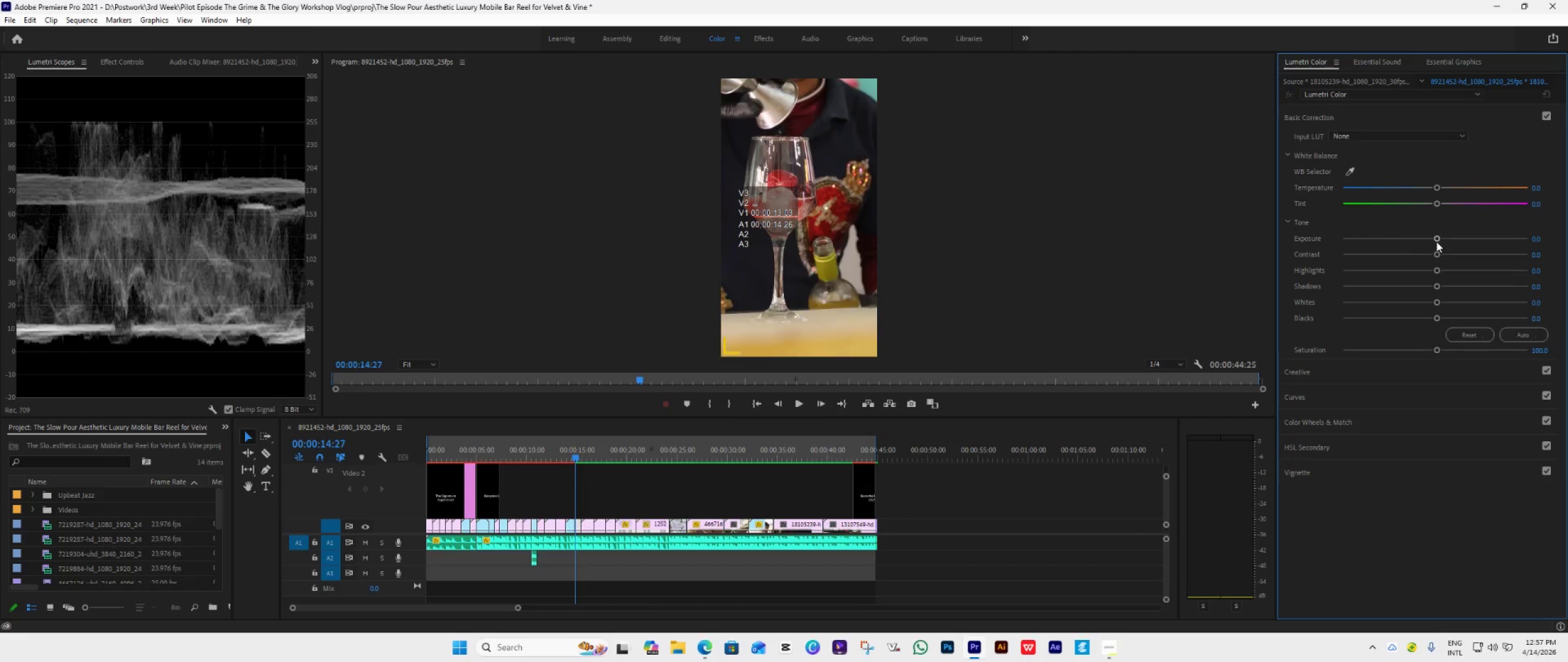 
left_click_drag(start_coordinate=[1436, 240], to_coordinate=[1428, 248])
 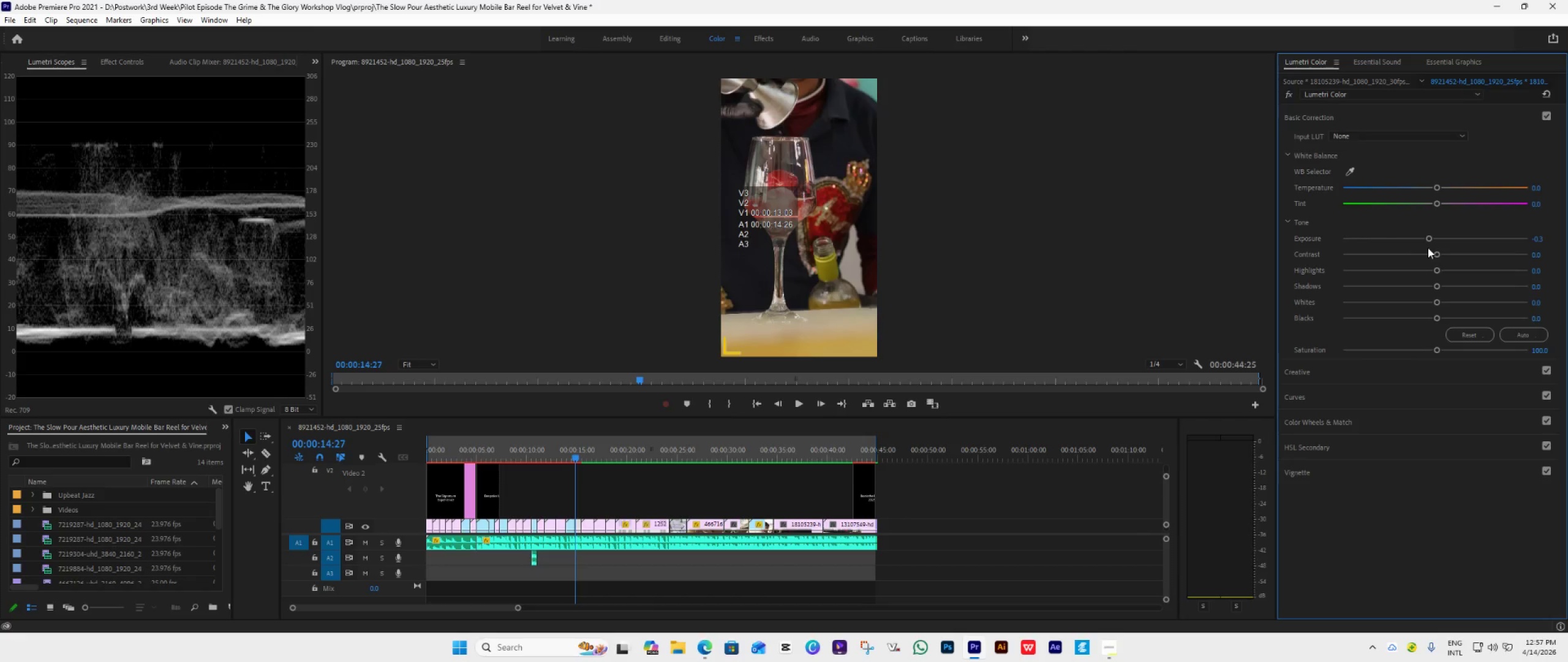 
key(ArrowDown)
 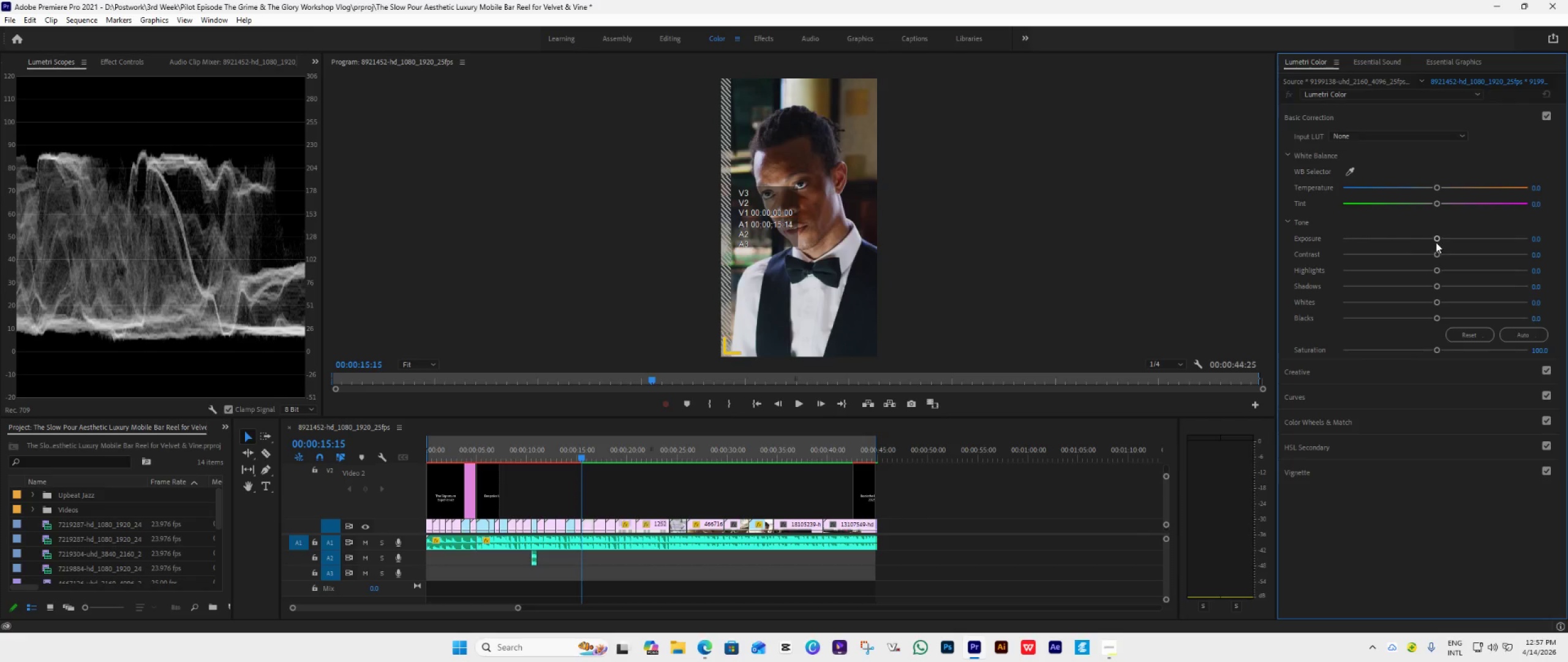 
left_click_drag(start_coordinate=[1437, 240], to_coordinate=[1441, 246])
 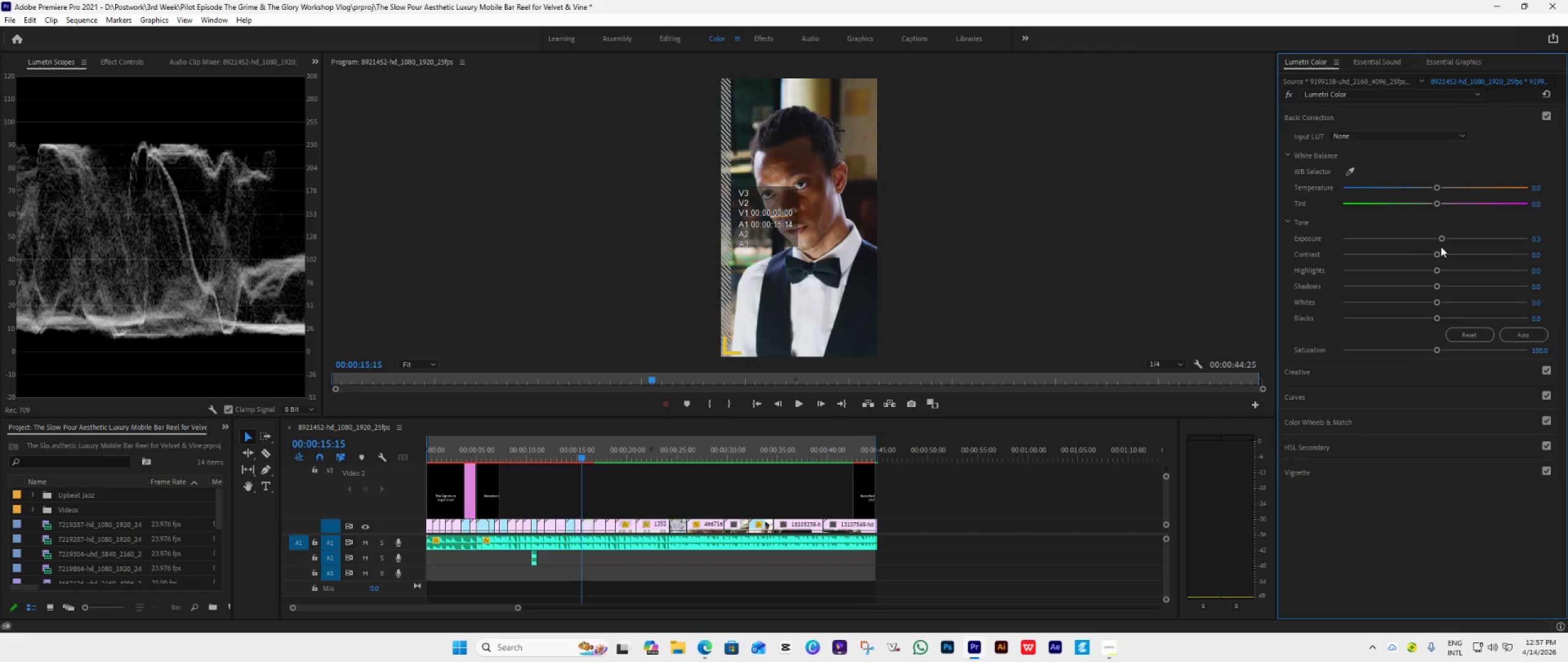 
key(ArrowDown)
 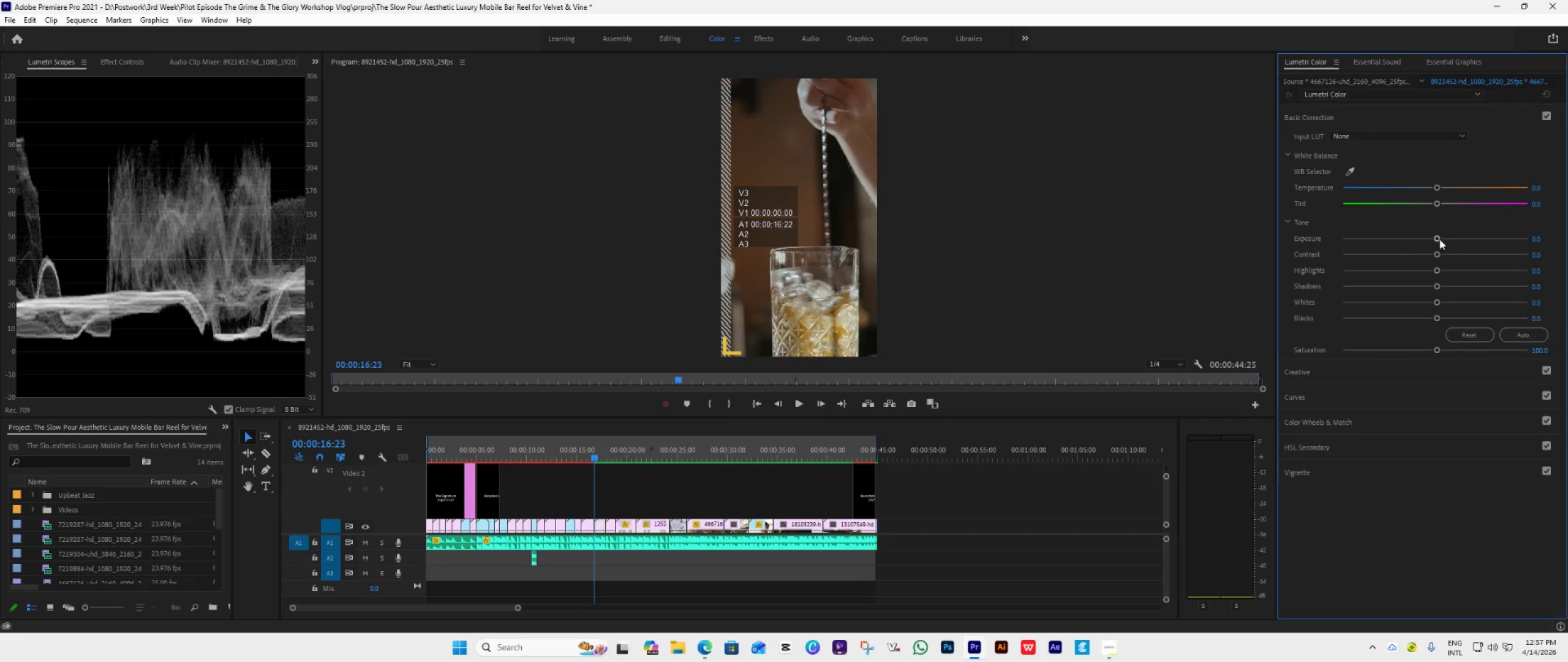 
left_click_drag(start_coordinate=[1438, 238], to_coordinate=[1434, 242])
 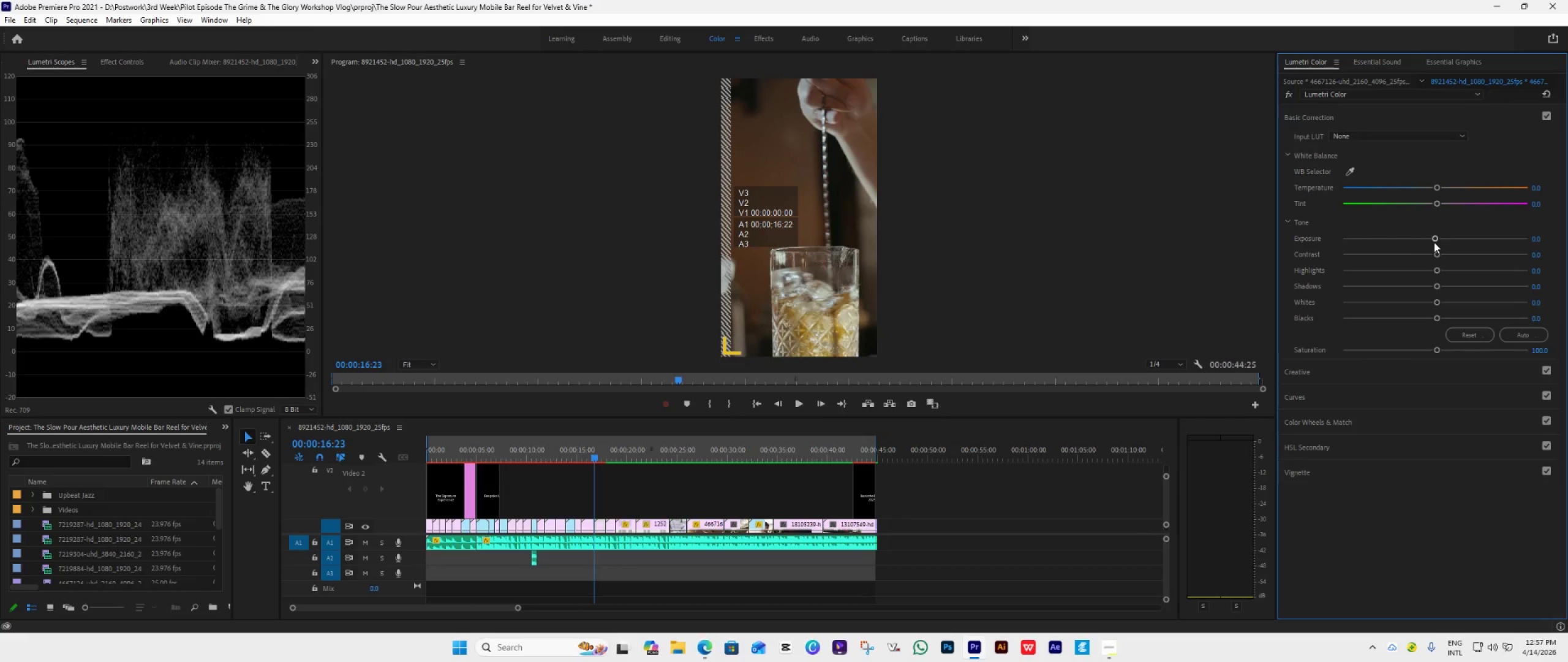 
key(ArrowDown)
 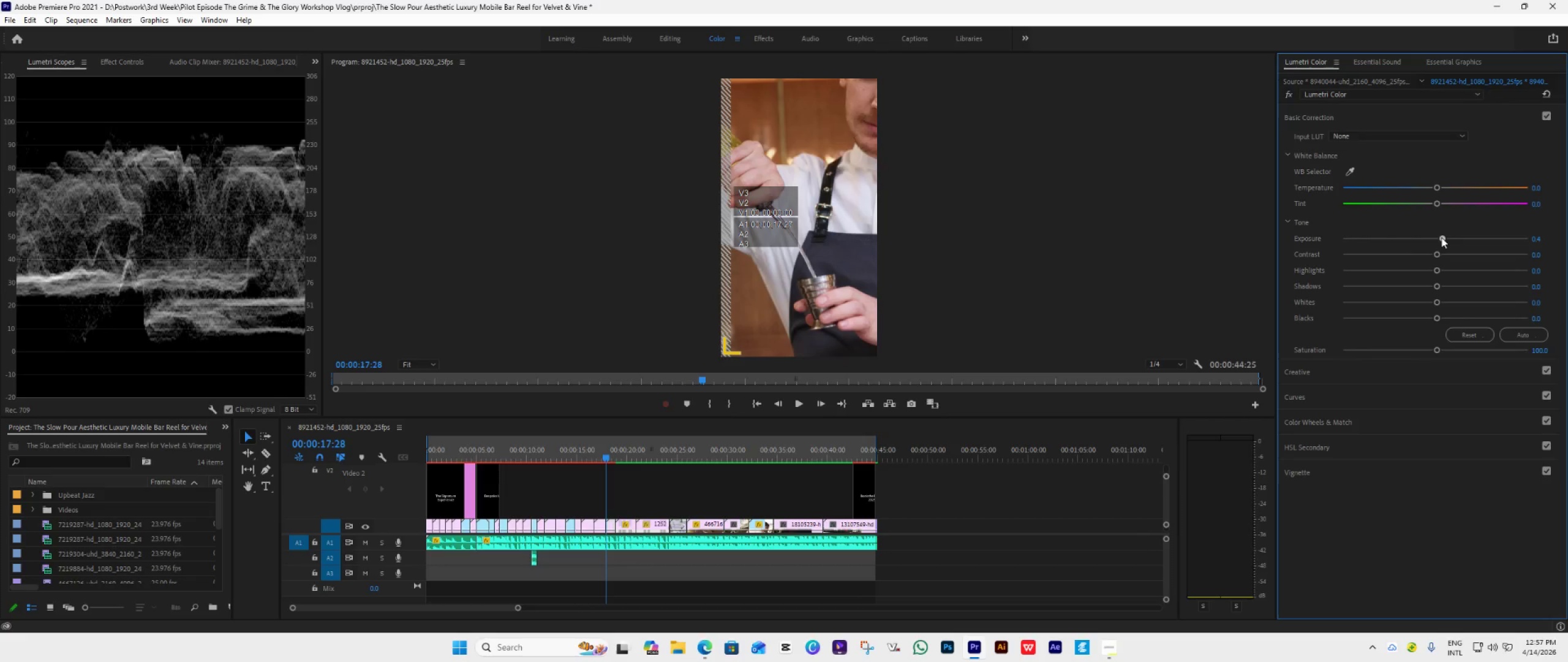 
key(ArrowDown)
 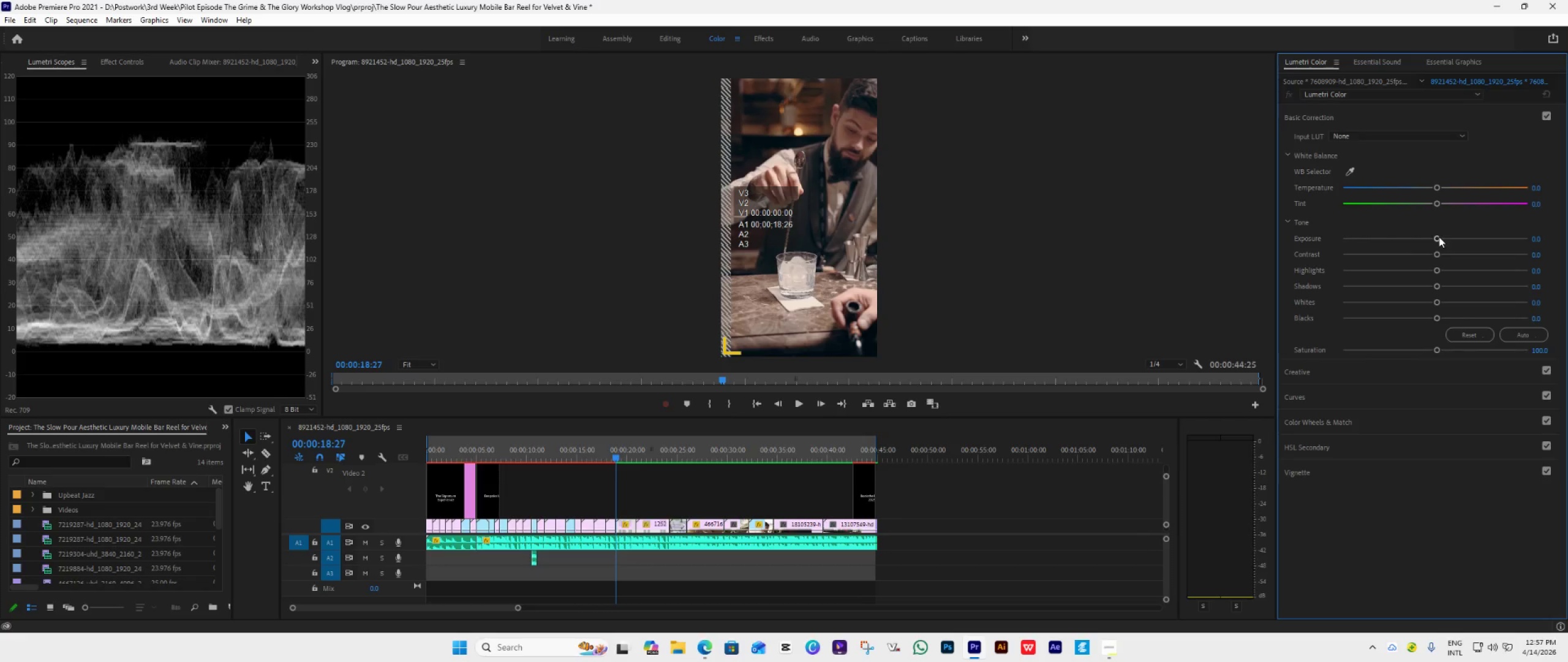 
left_click_drag(start_coordinate=[1438, 237], to_coordinate=[1434, 239])
 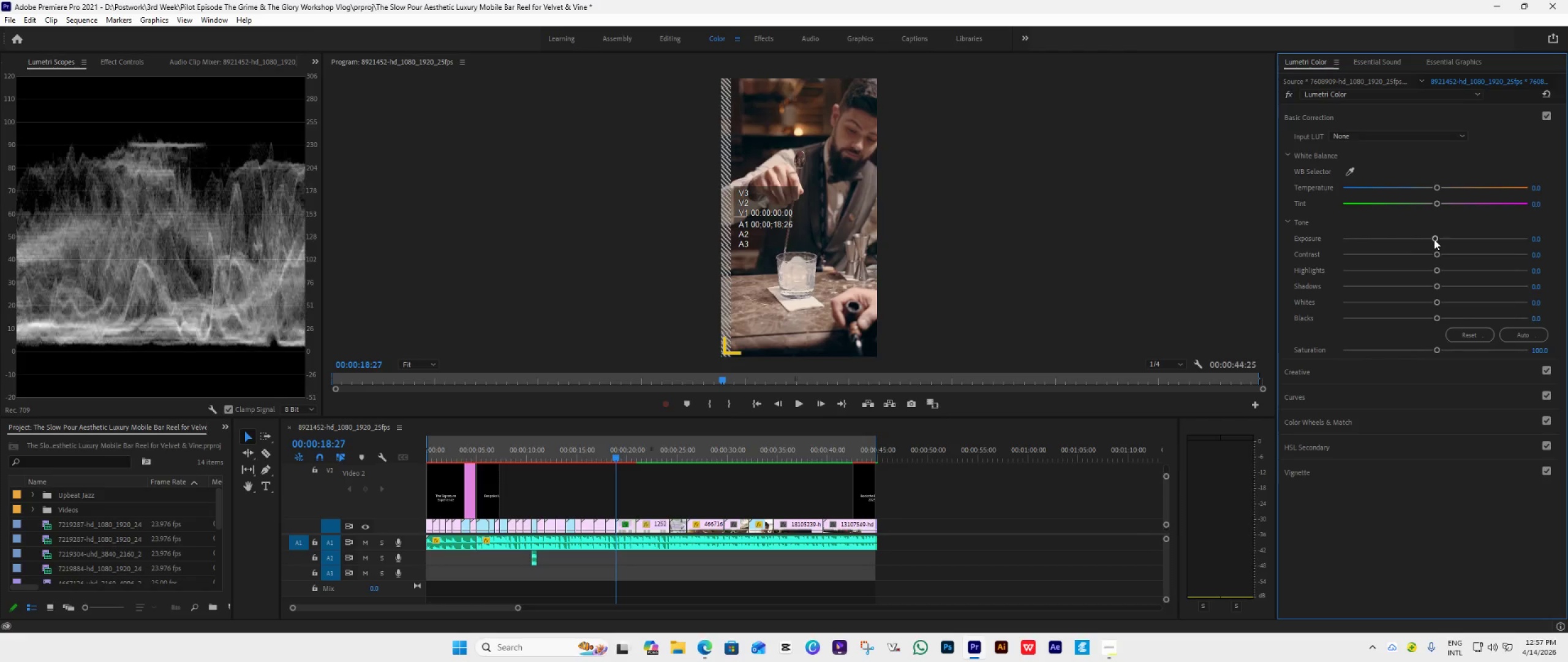 
key(ArrowDown)
 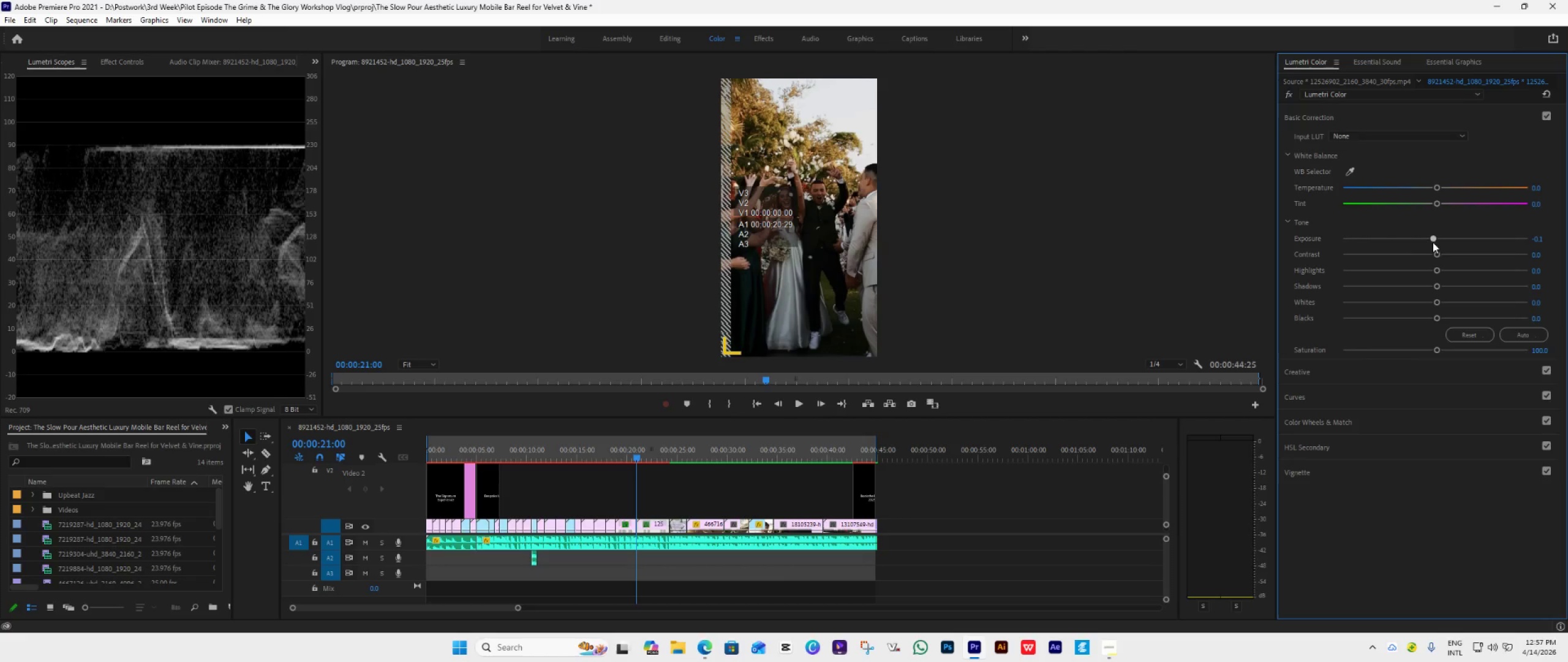 
wait(6.45)
 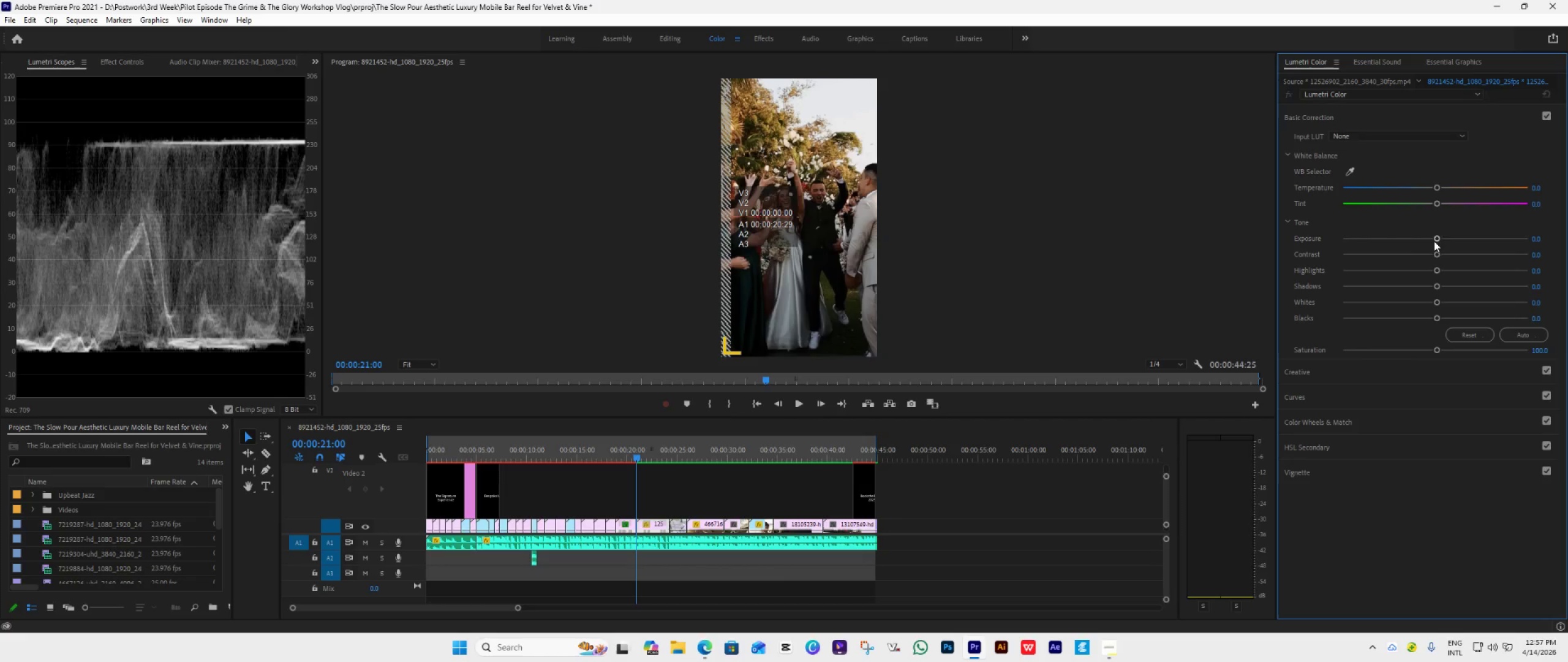 
key(ArrowDown)
 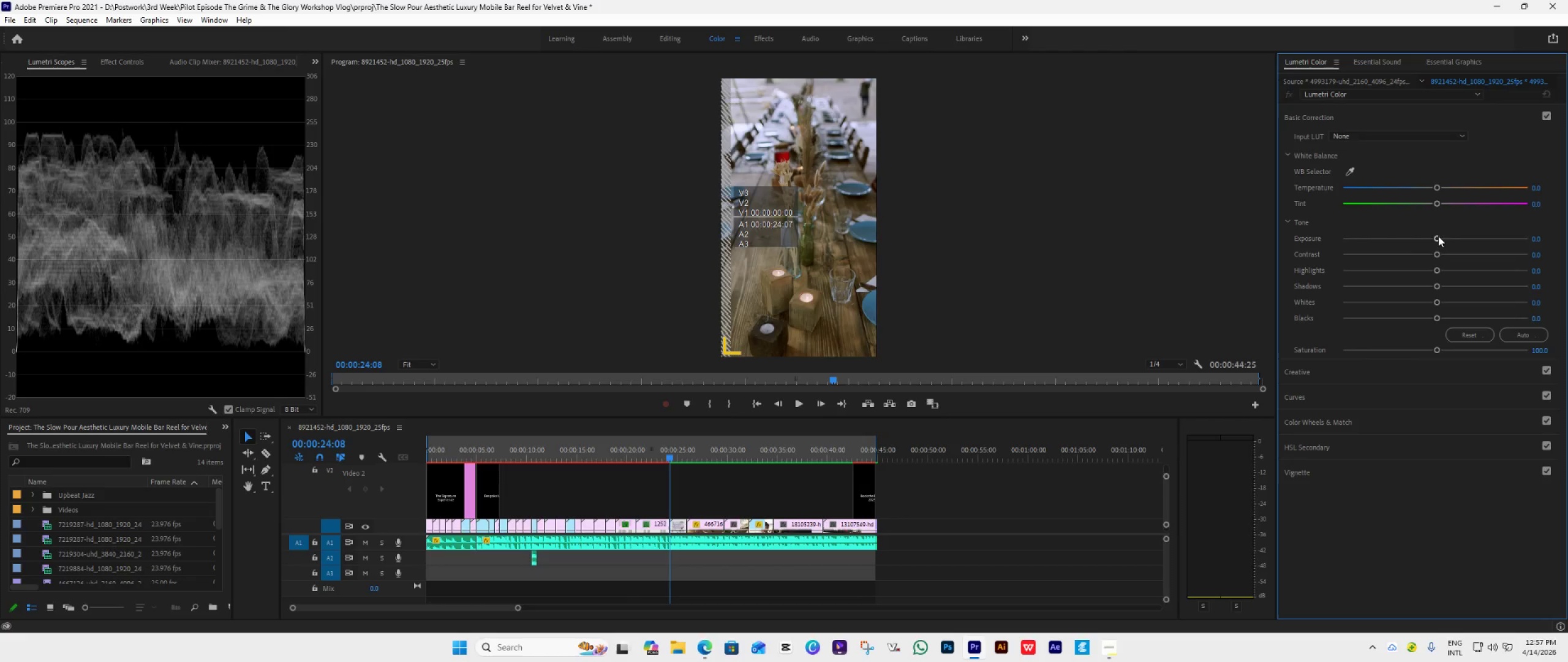 
left_click_drag(start_coordinate=[1438, 236], to_coordinate=[1431, 243])
 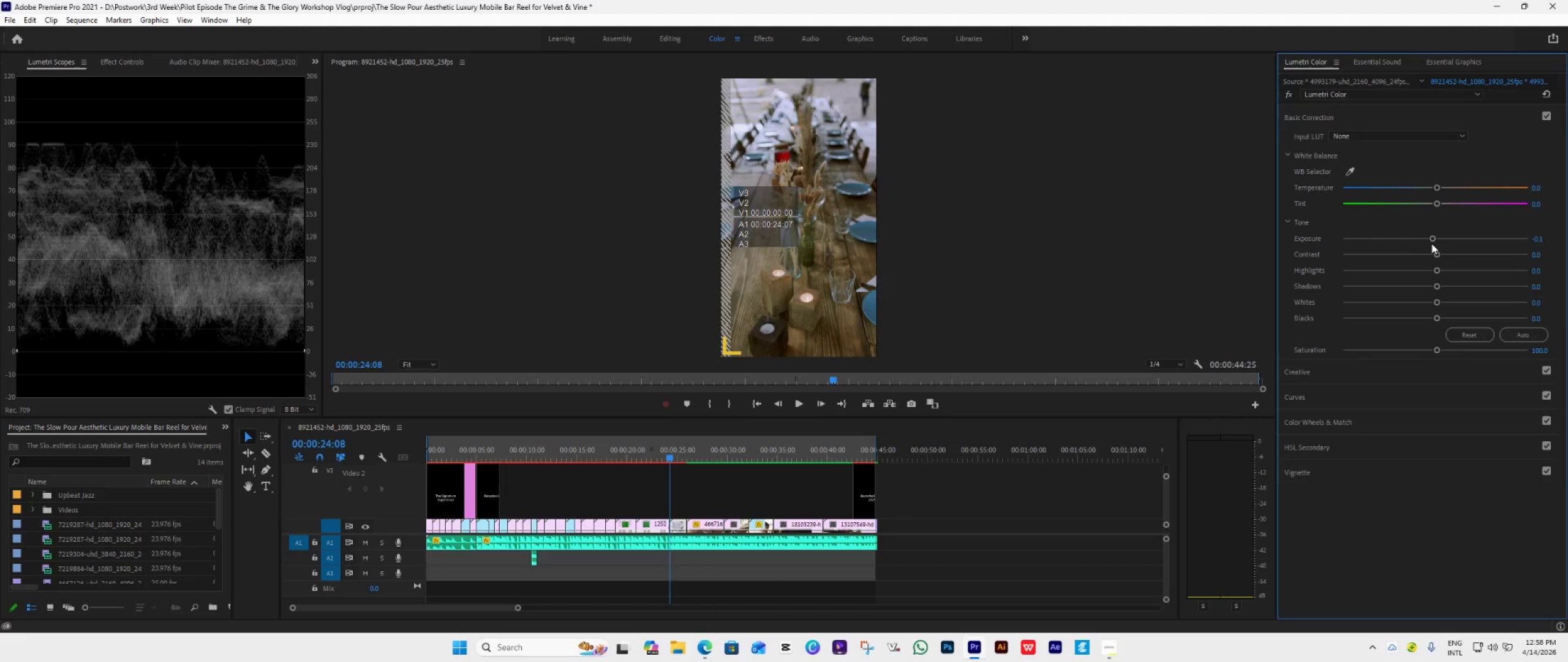 
key(ArrowDown)
 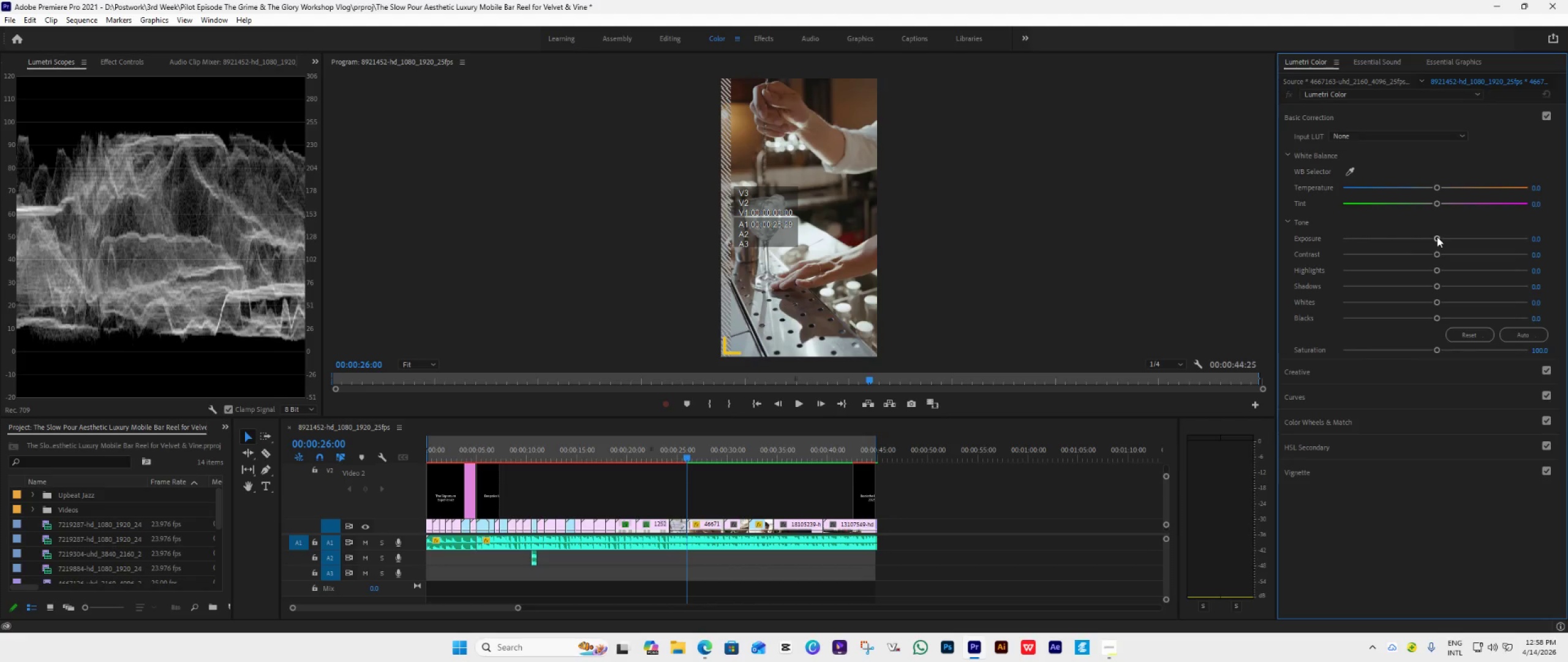 
left_click_drag(start_coordinate=[1437, 237], to_coordinate=[1432, 237])
 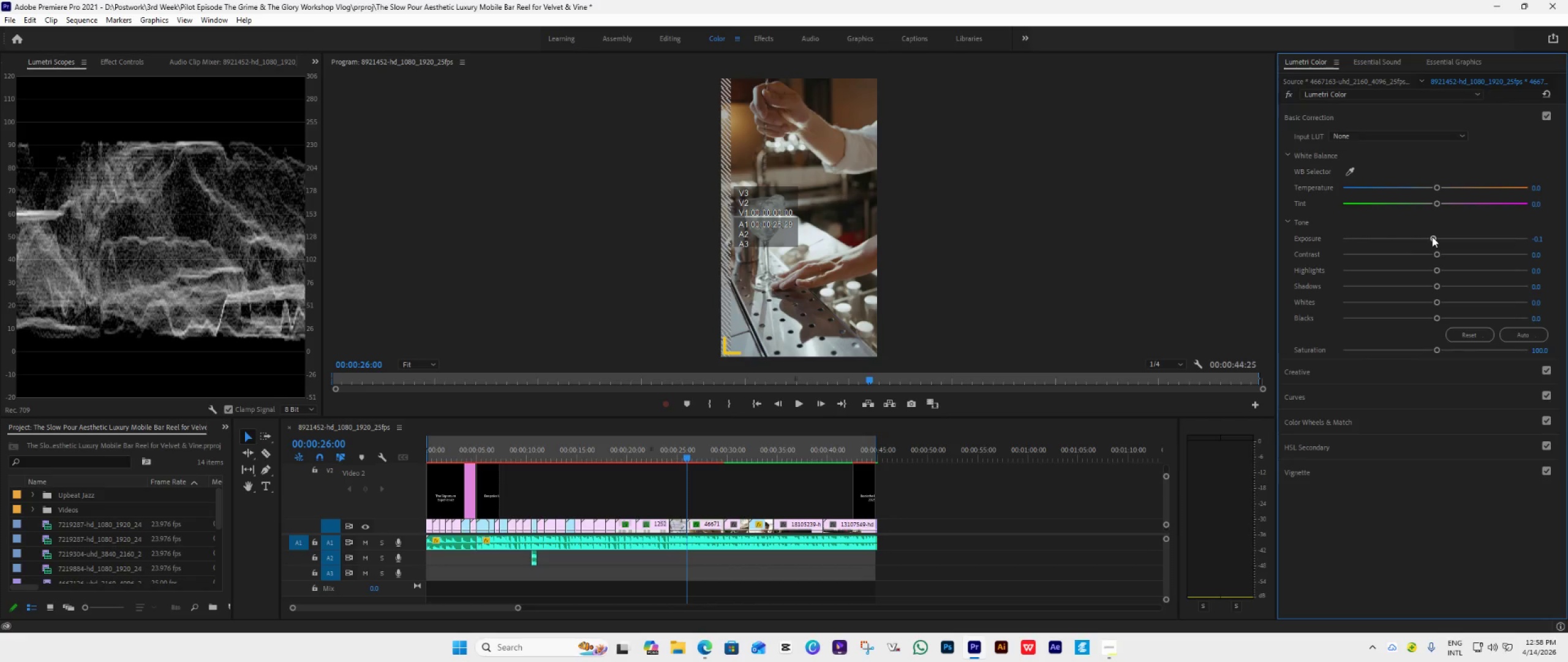 
key(ArrowDown)
 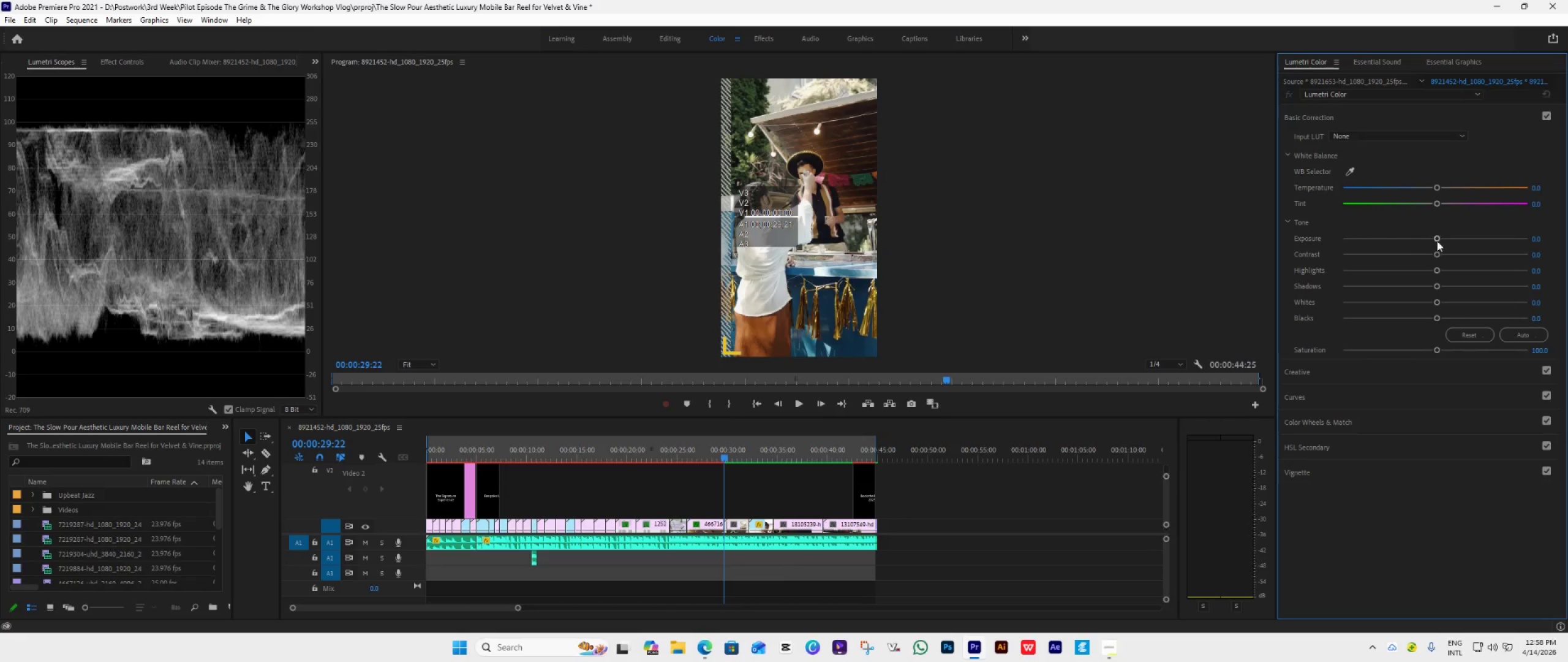 
left_click_drag(start_coordinate=[1438, 240], to_coordinate=[1430, 245])
 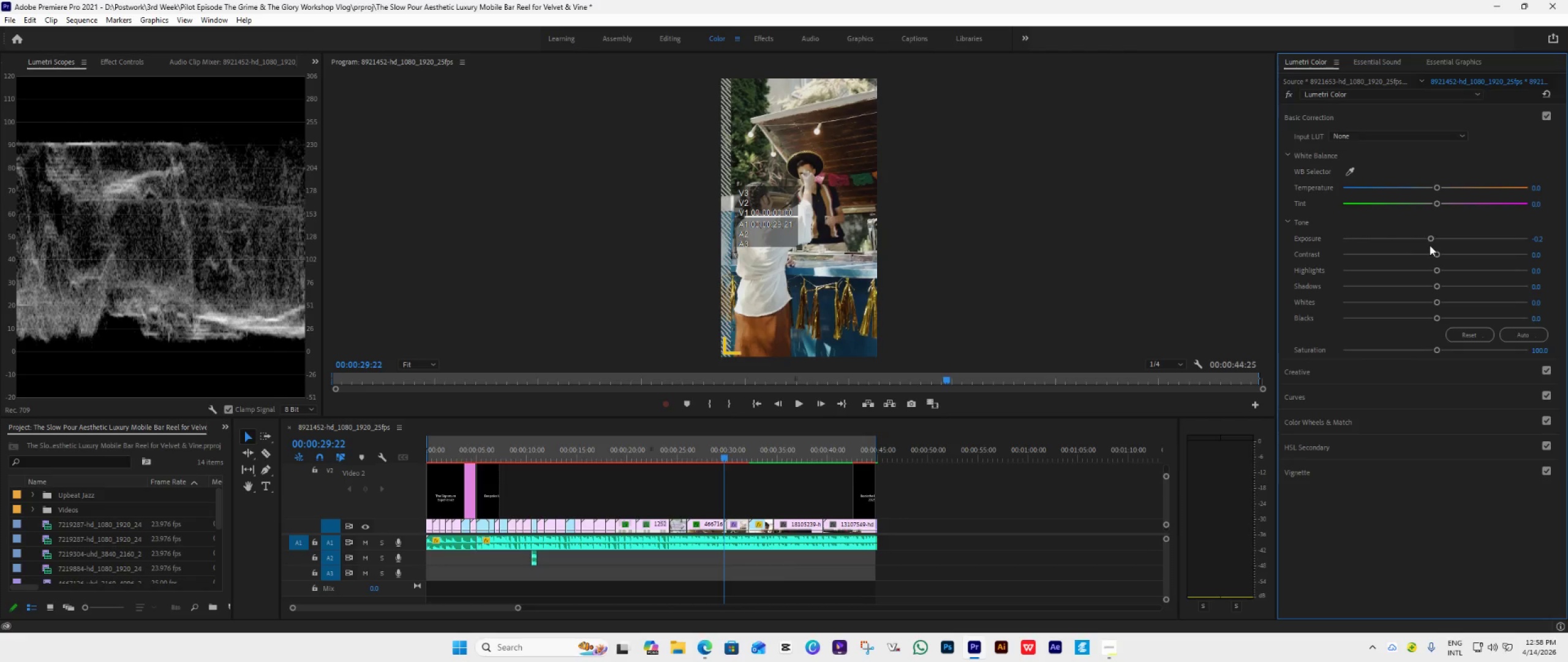 
key(ArrowDown)
 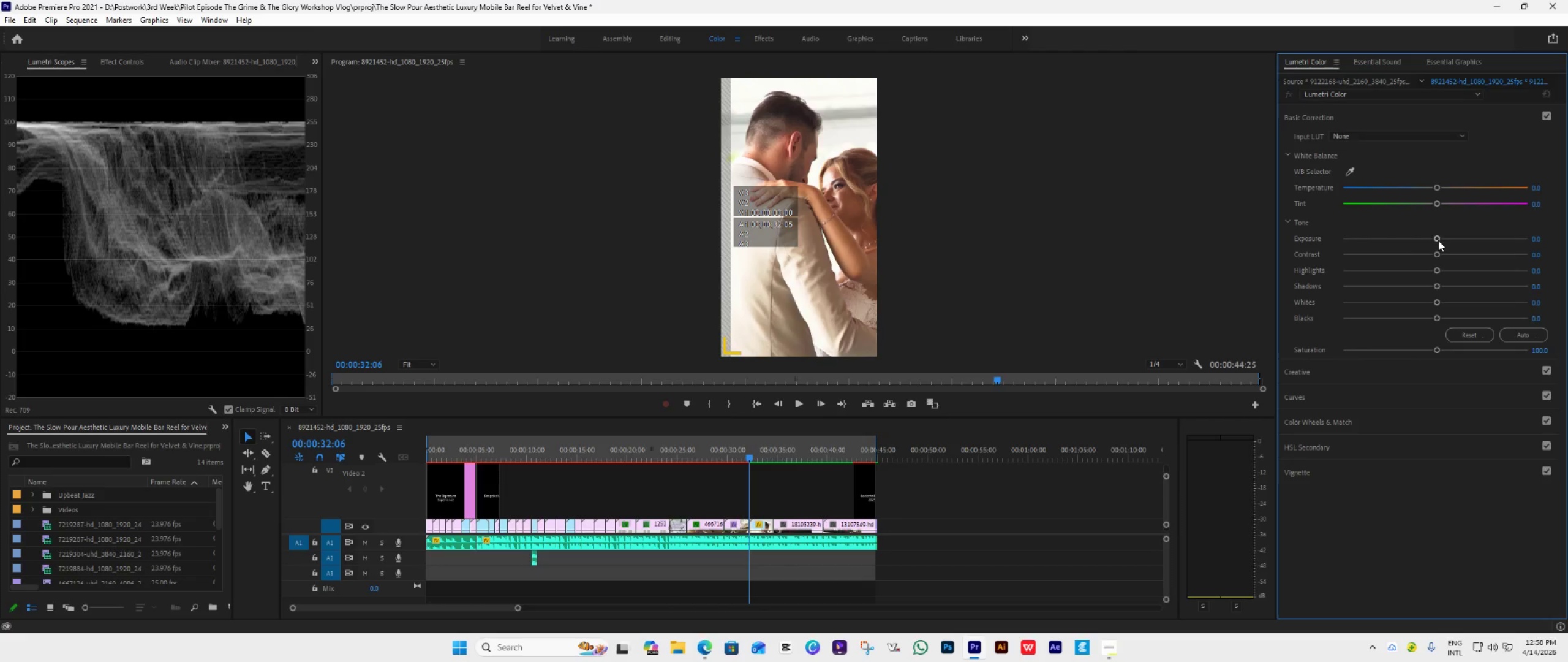 
left_click_drag(start_coordinate=[1438, 240], to_coordinate=[1426, 250])
 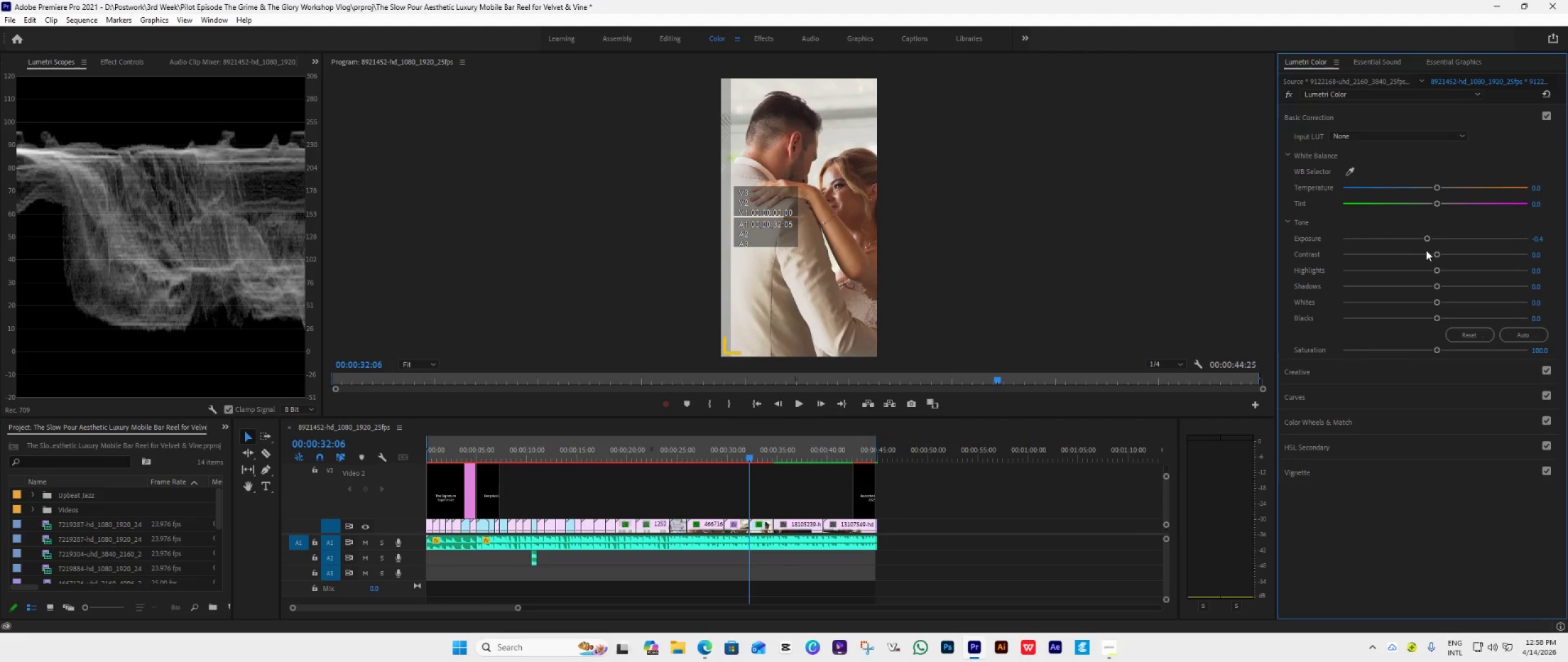 
key(ArrowDown)
 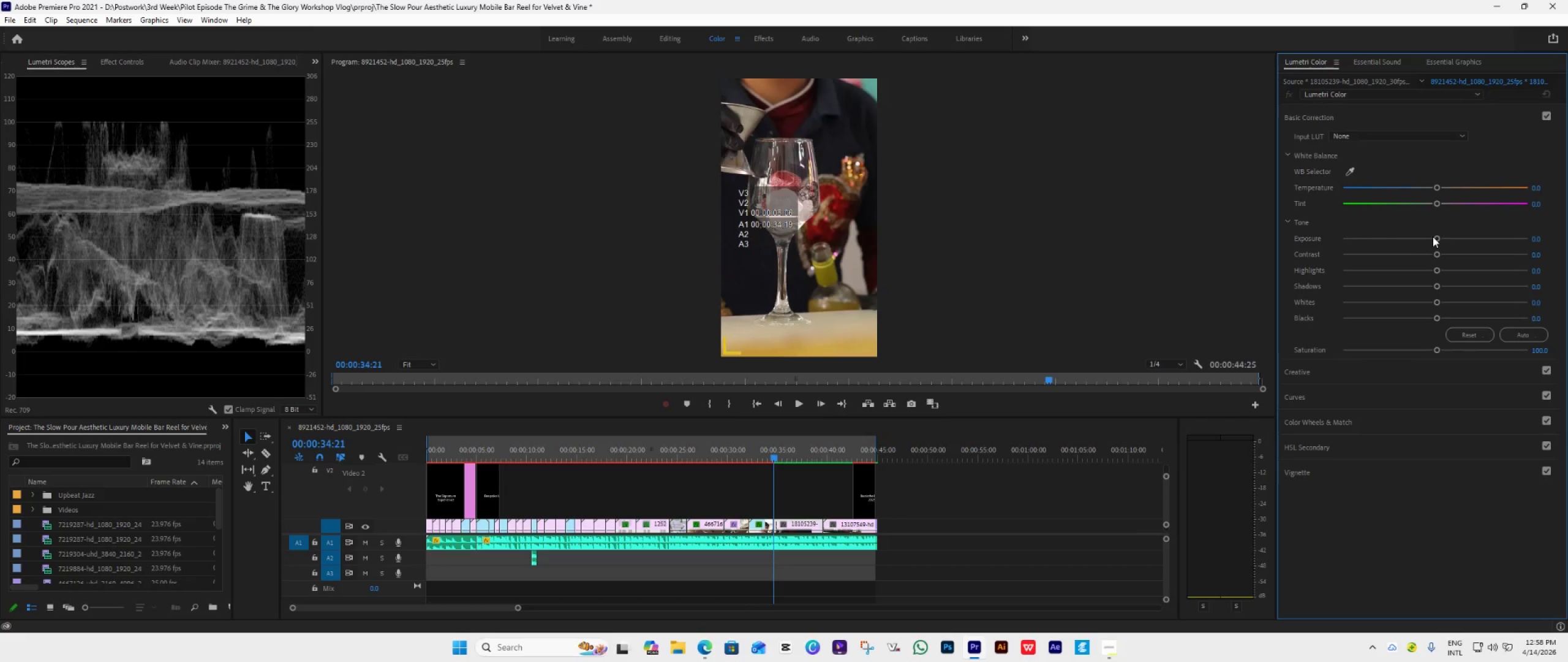 
left_click_drag(start_coordinate=[1433, 237], to_coordinate=[1428, 243])
 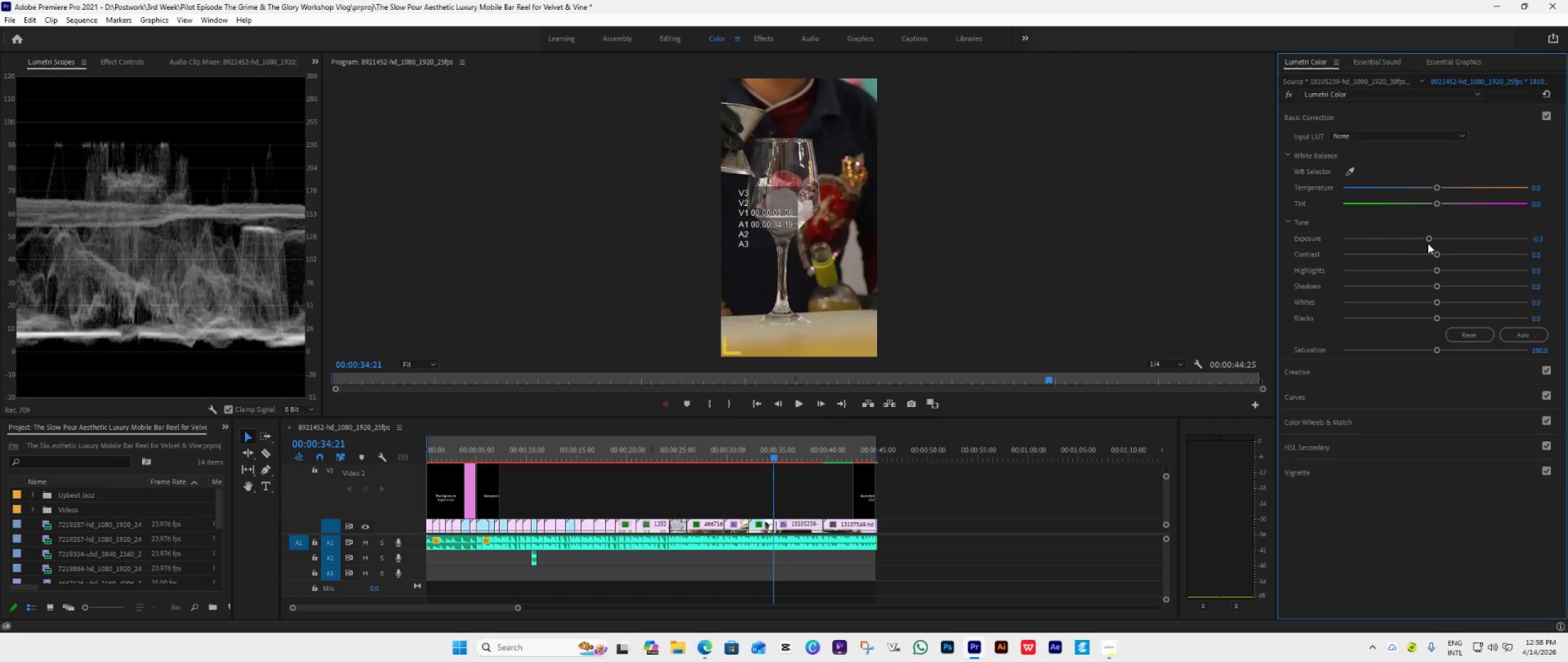 
key(ArrowDown)
 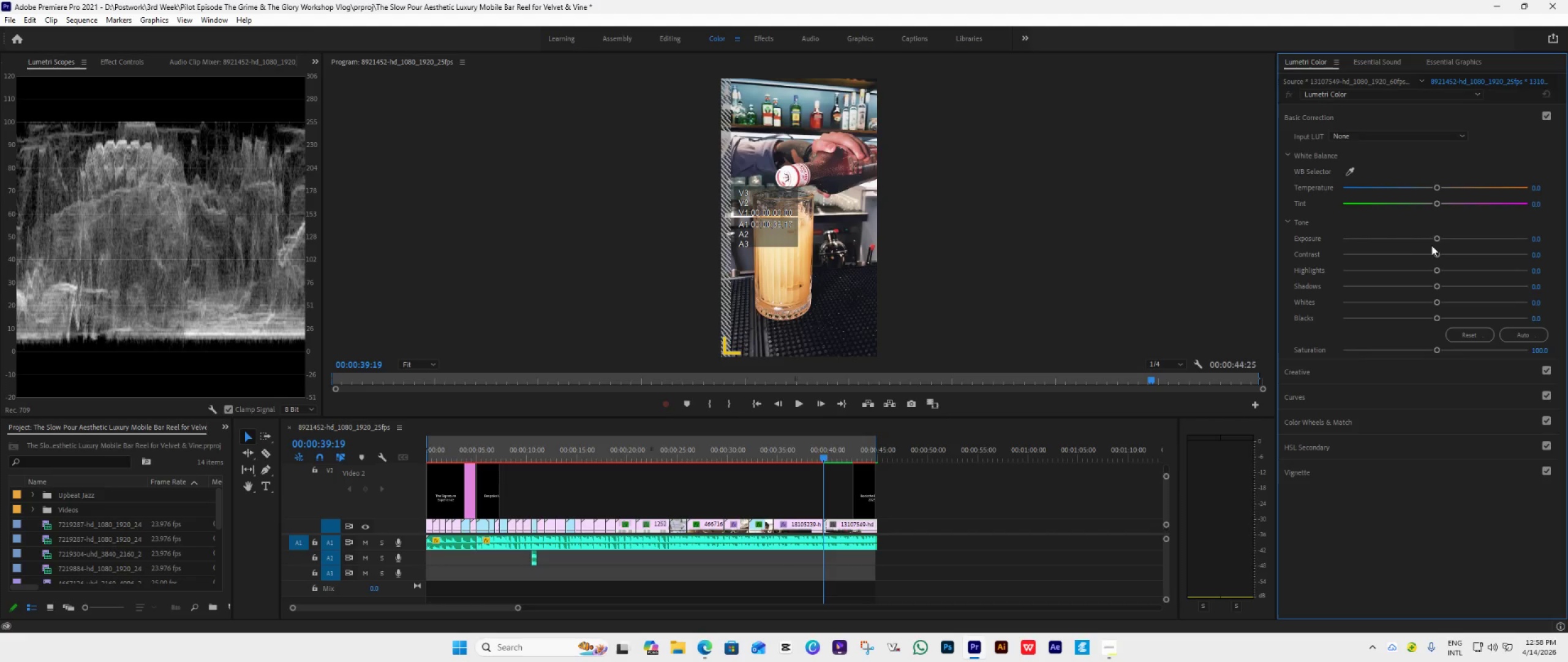 
left_click_drag(start_coordinate=[1437, 237], to_coordinate=[1427, 250])
 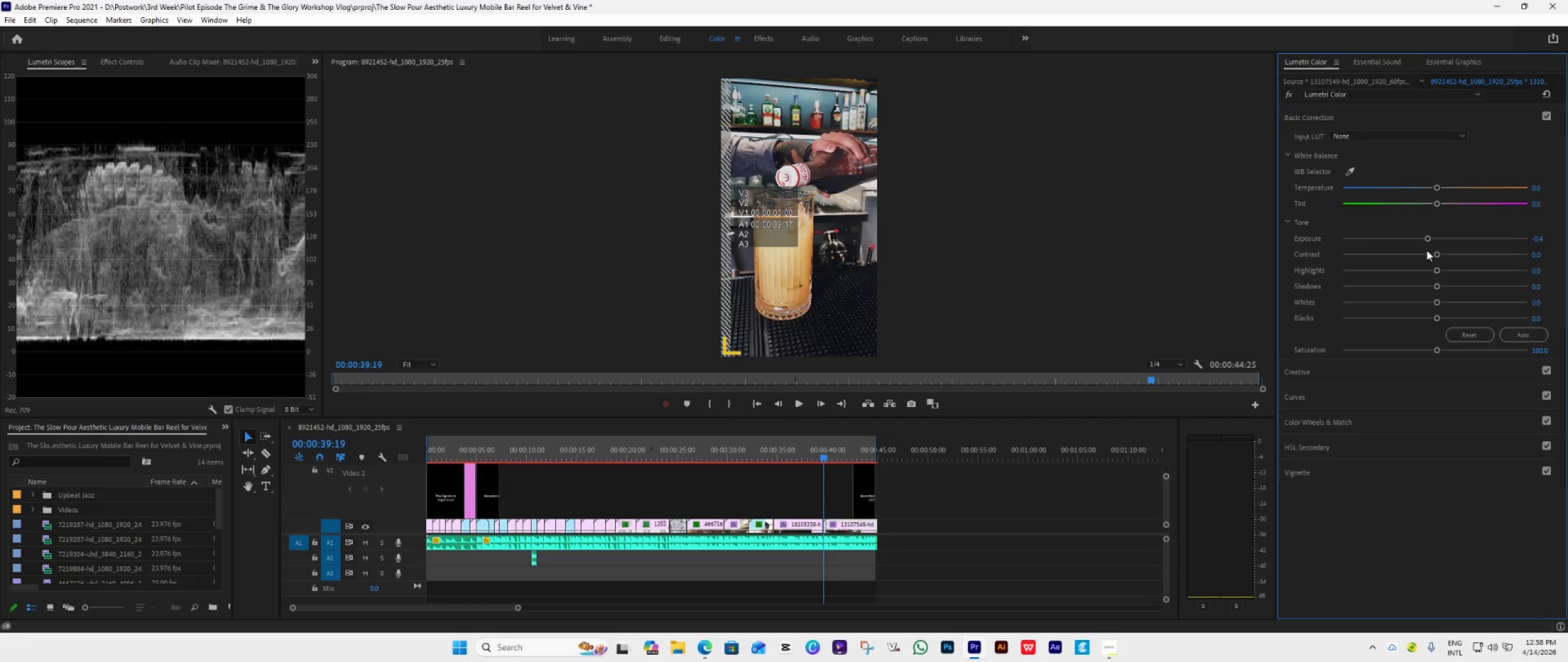 
key(ArrowDown)
 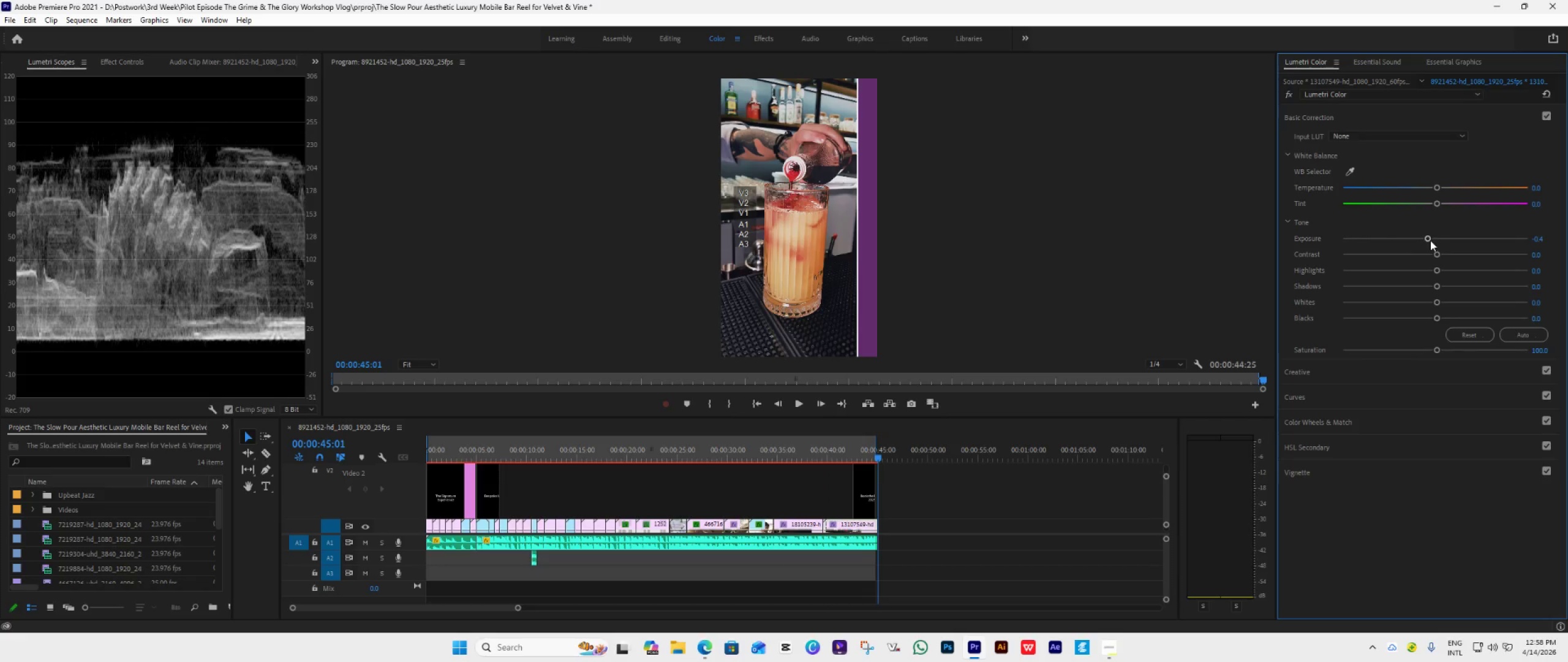 
left_click_drag(start_coordinate=[1429, 237], to_coordinate=[1426, 243])
 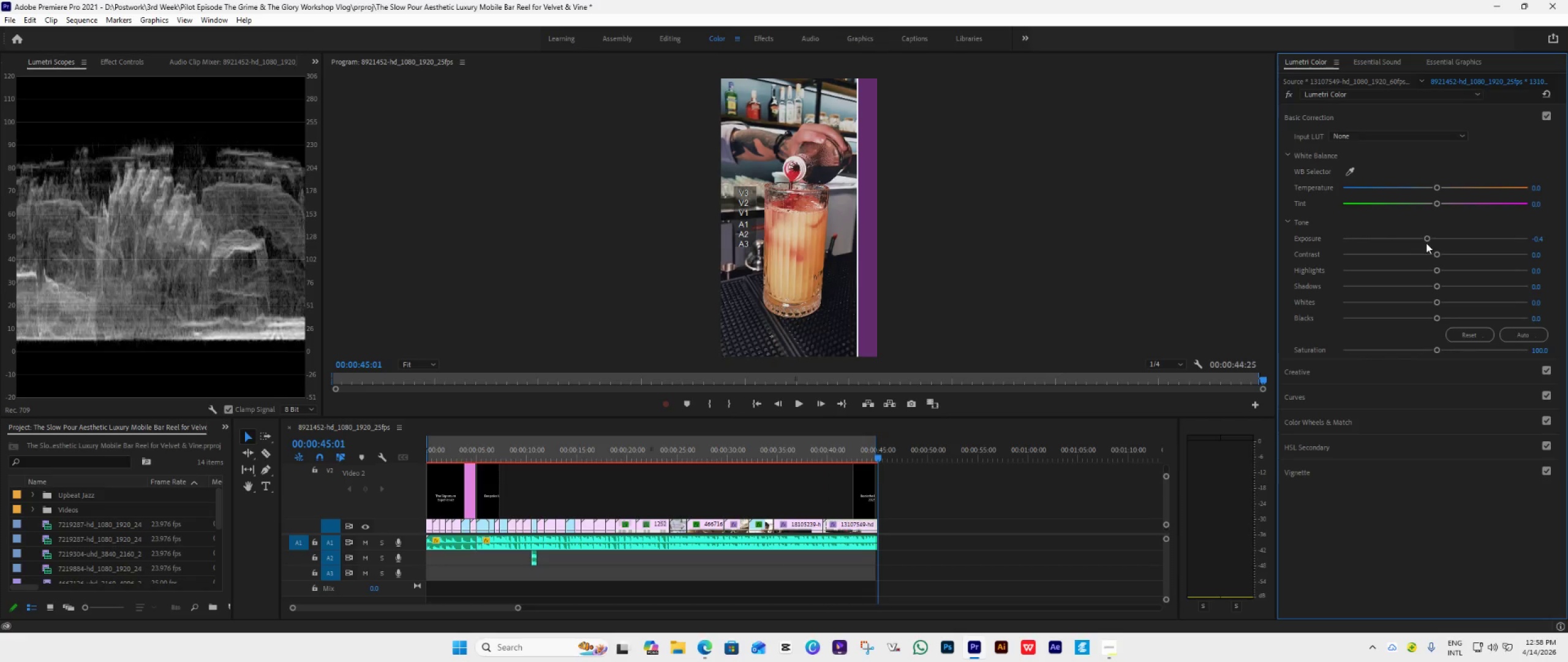 
key(ArrowDown)
 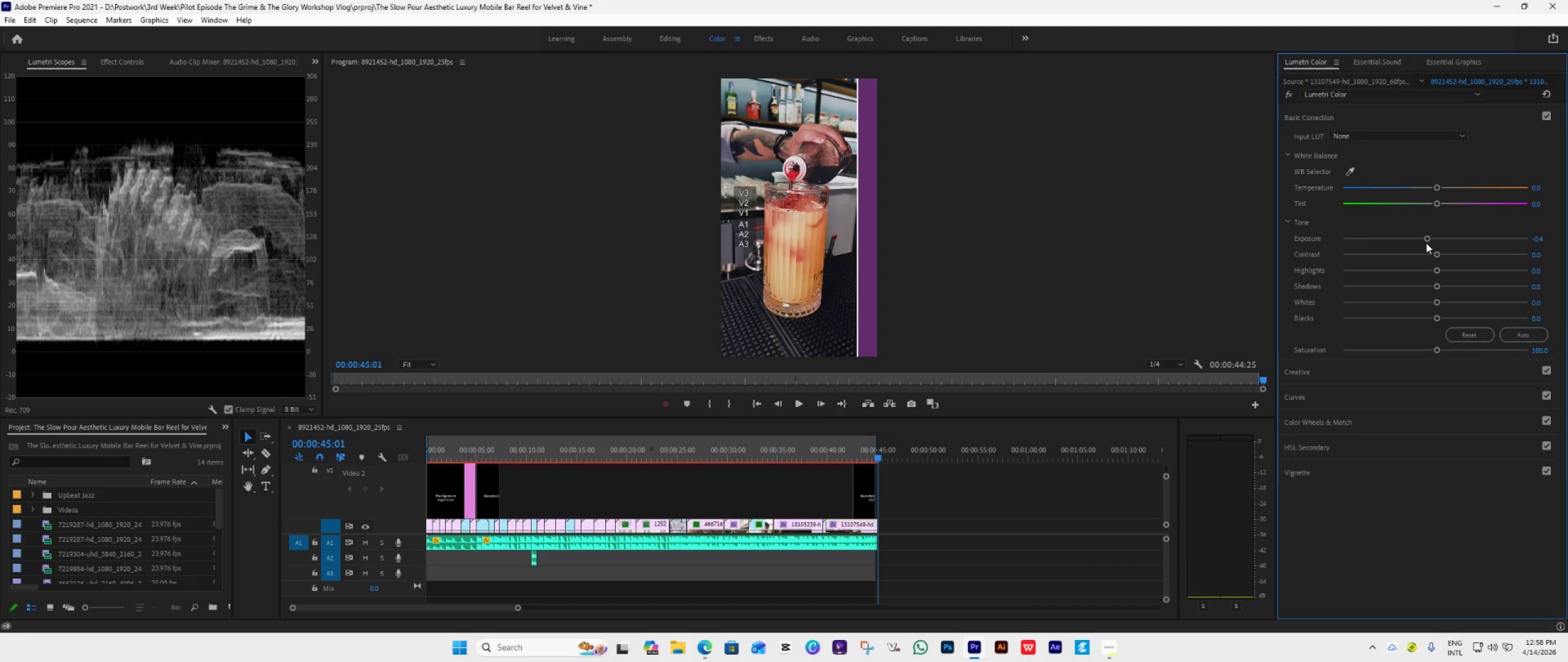 
key(ArrowDown)
 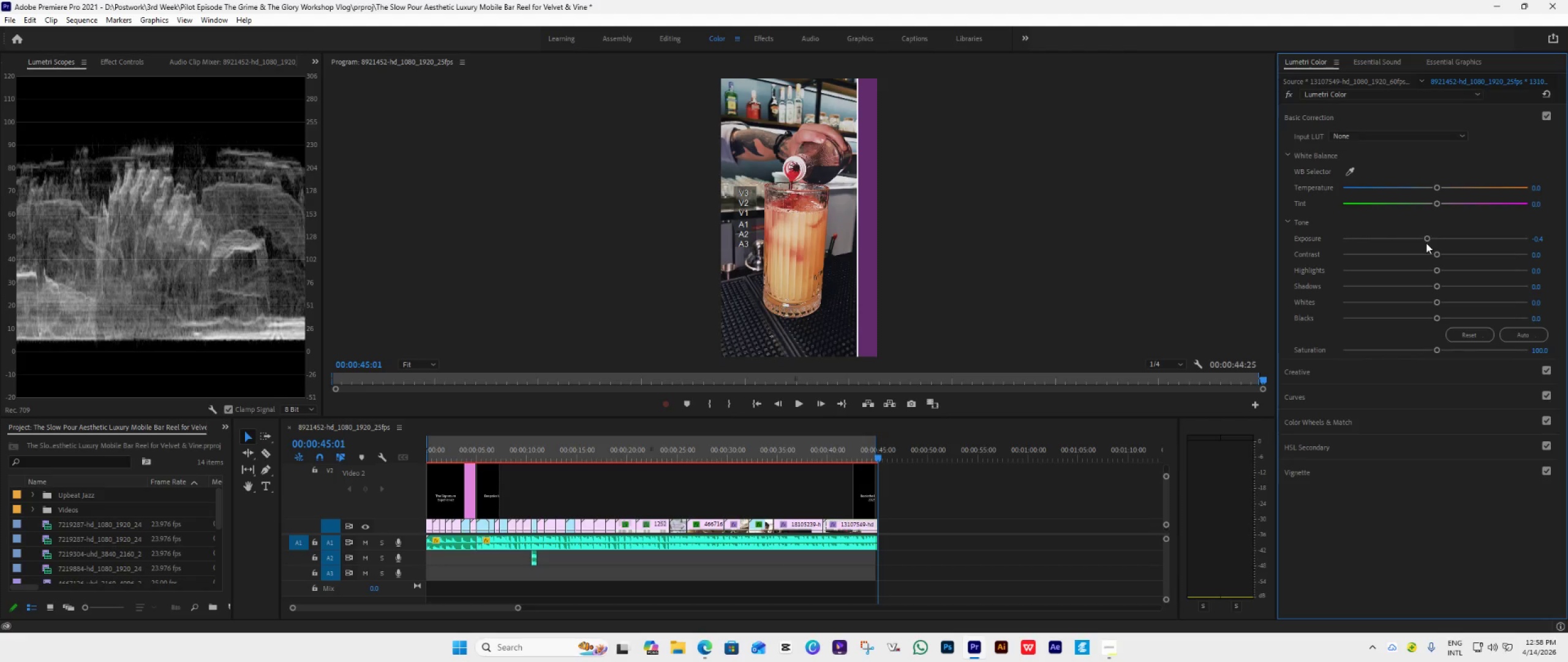 
key(ArrowDown)
 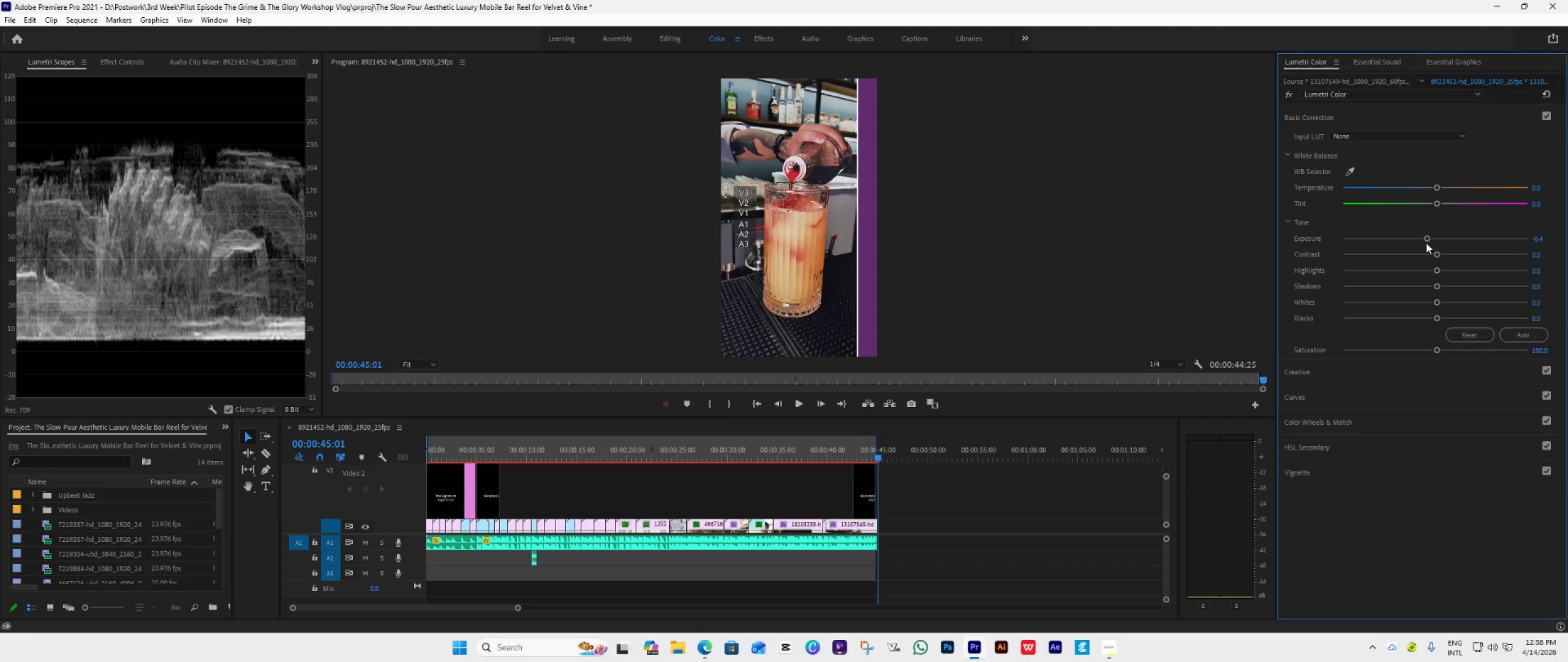 
key(ArrowDown)
 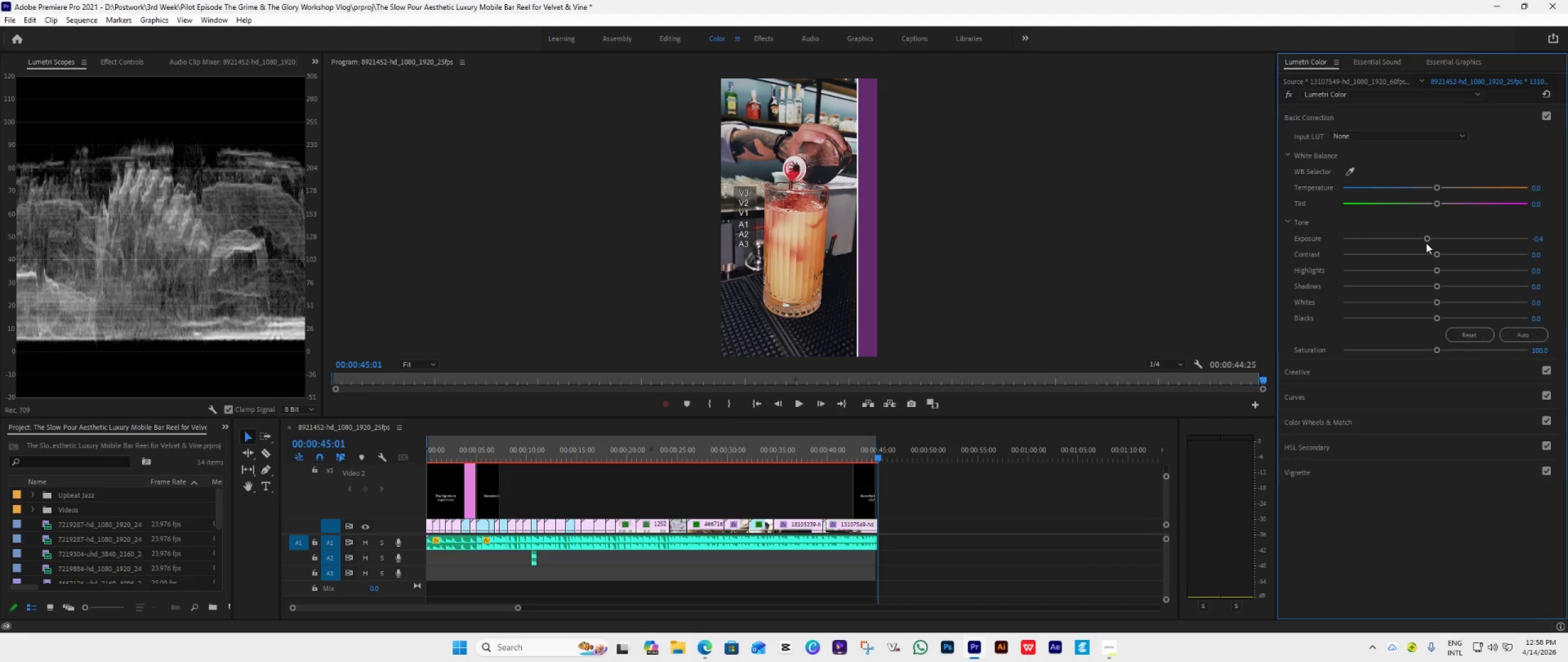 
key(ArrowDown)
 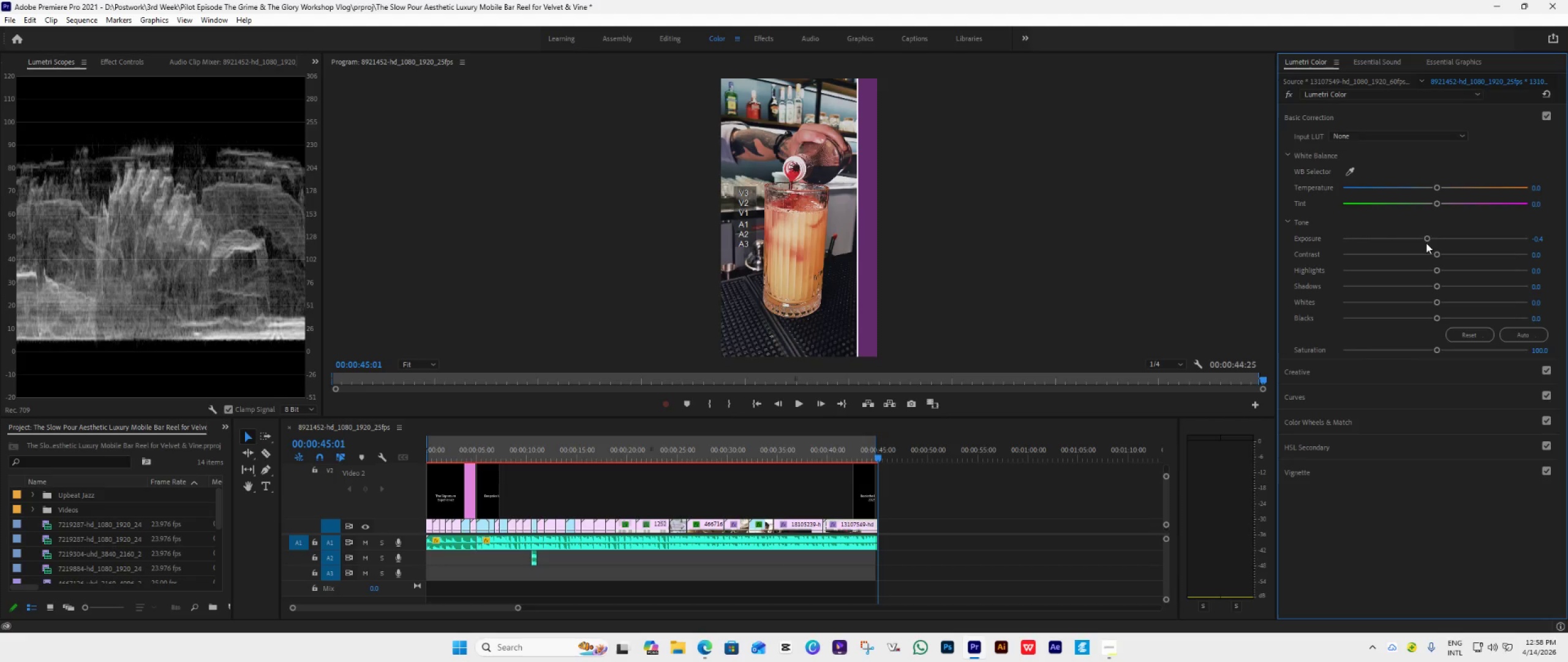 
key(ArrowDown)
 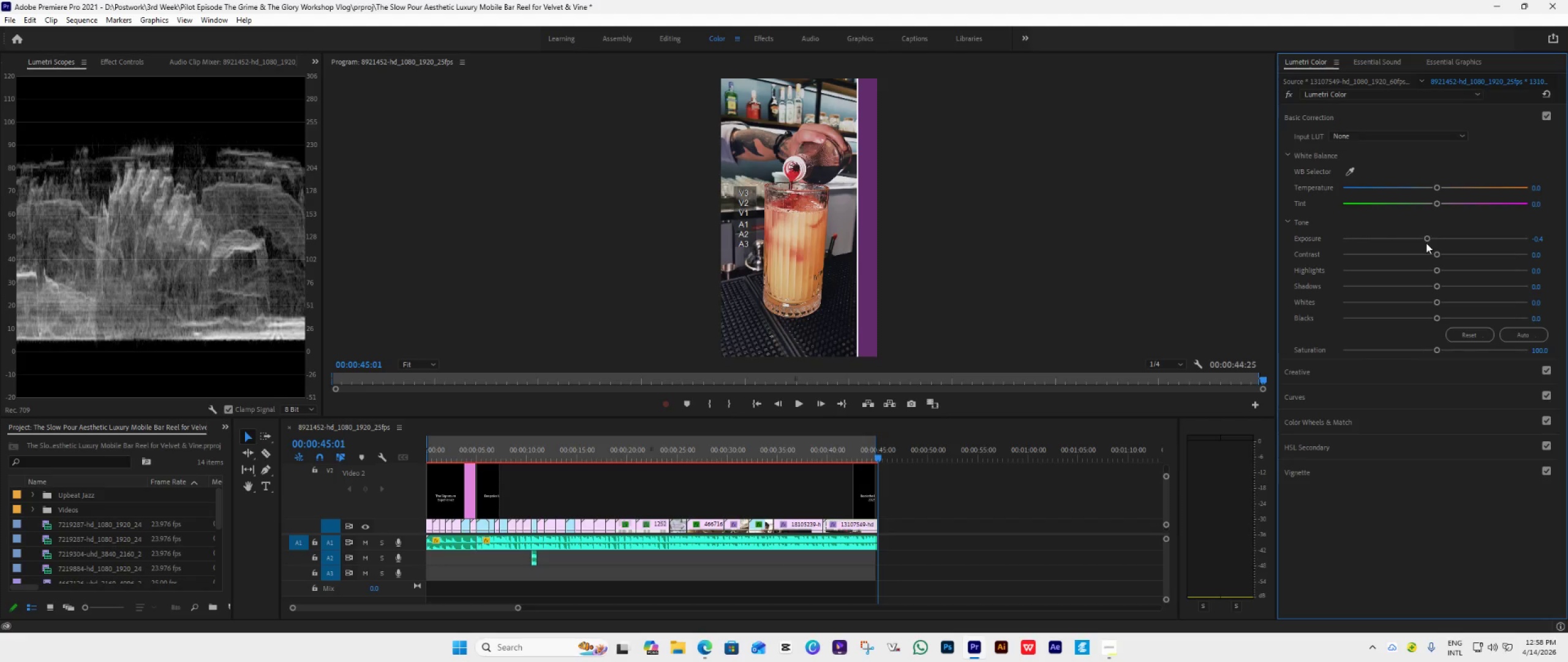 
key(ArrowUp)
 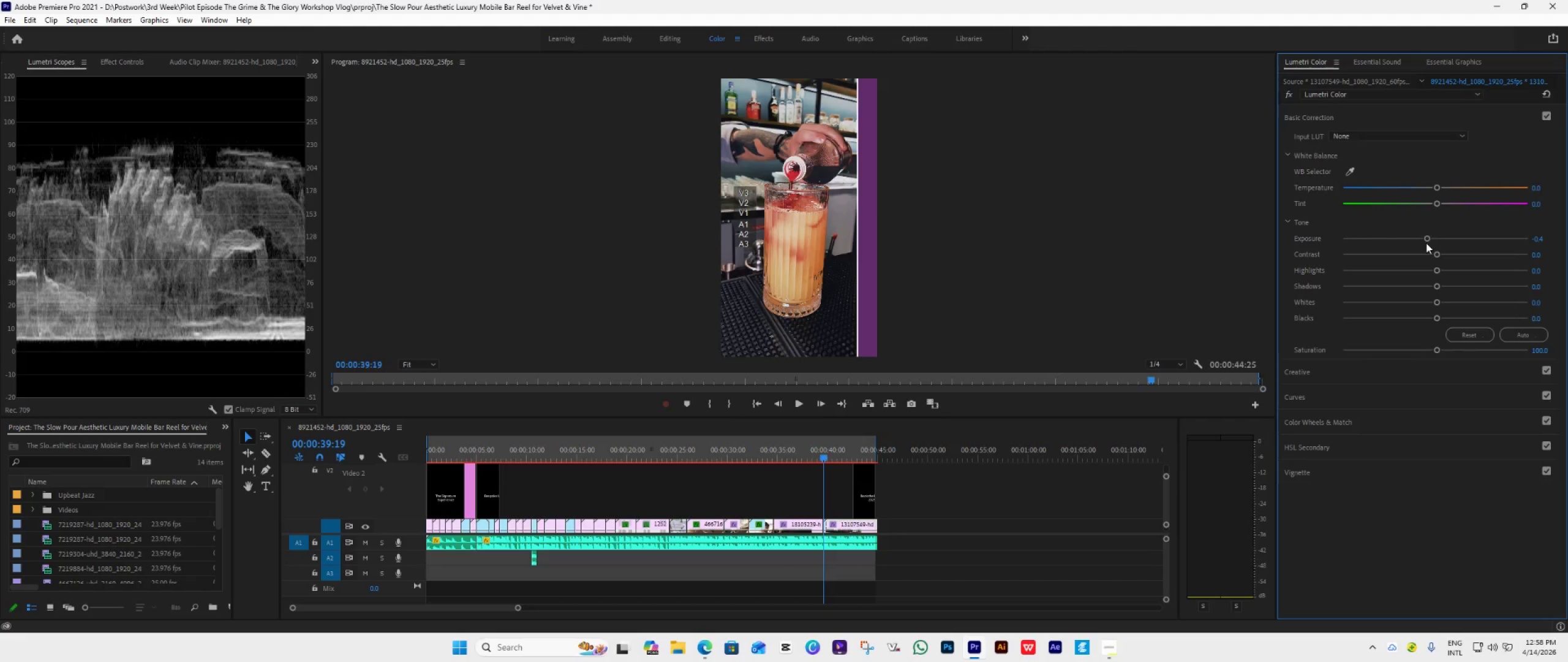 
key(ArrowUp)
 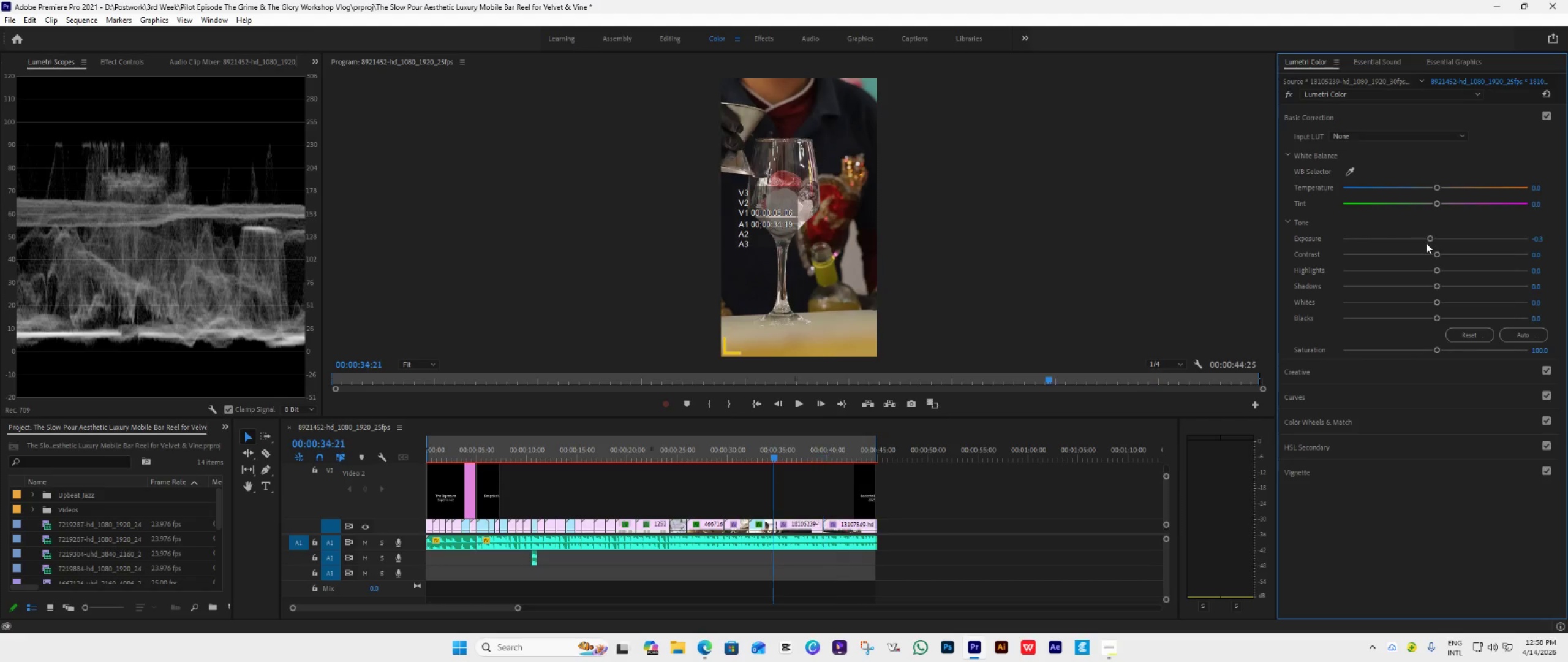 
key(ArrowUp)
 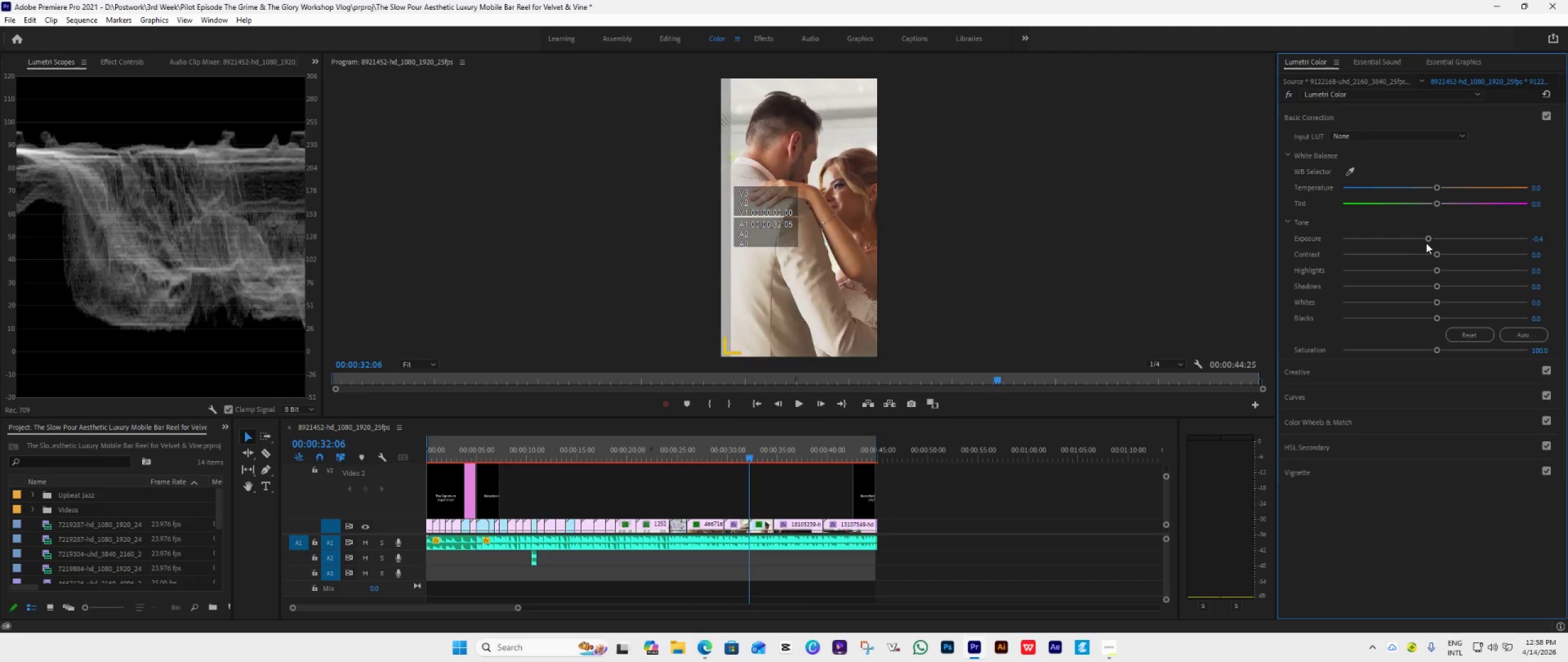 
key(ArrowUp)
 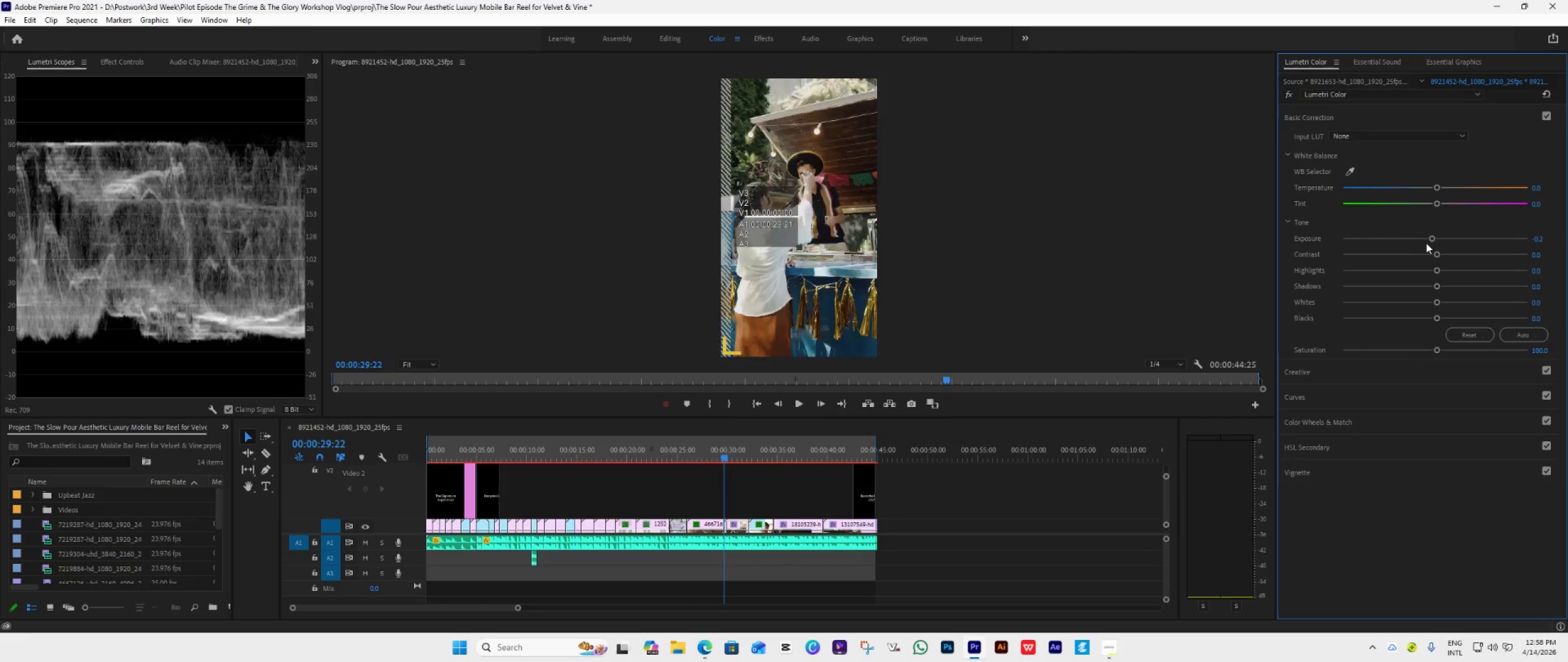 
key(ArrowUp)
 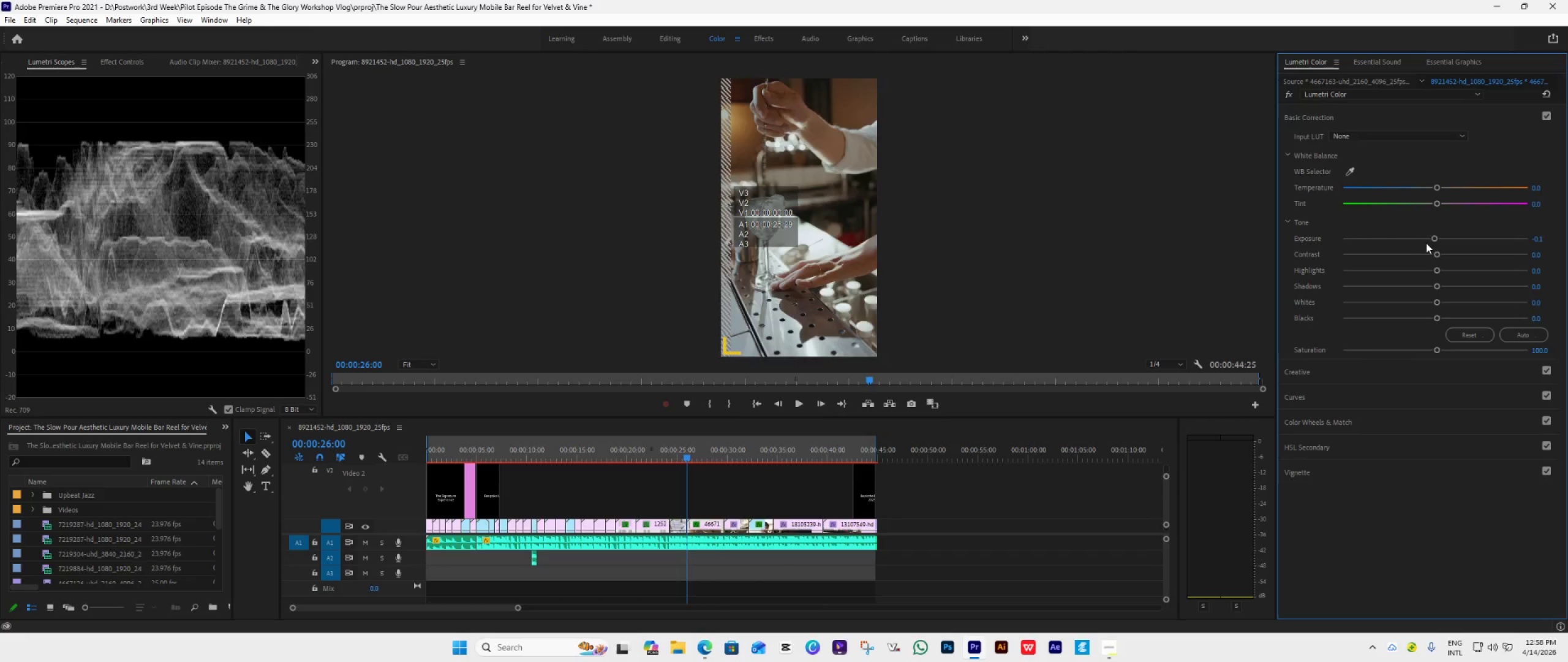 
key(ArrowUp)
 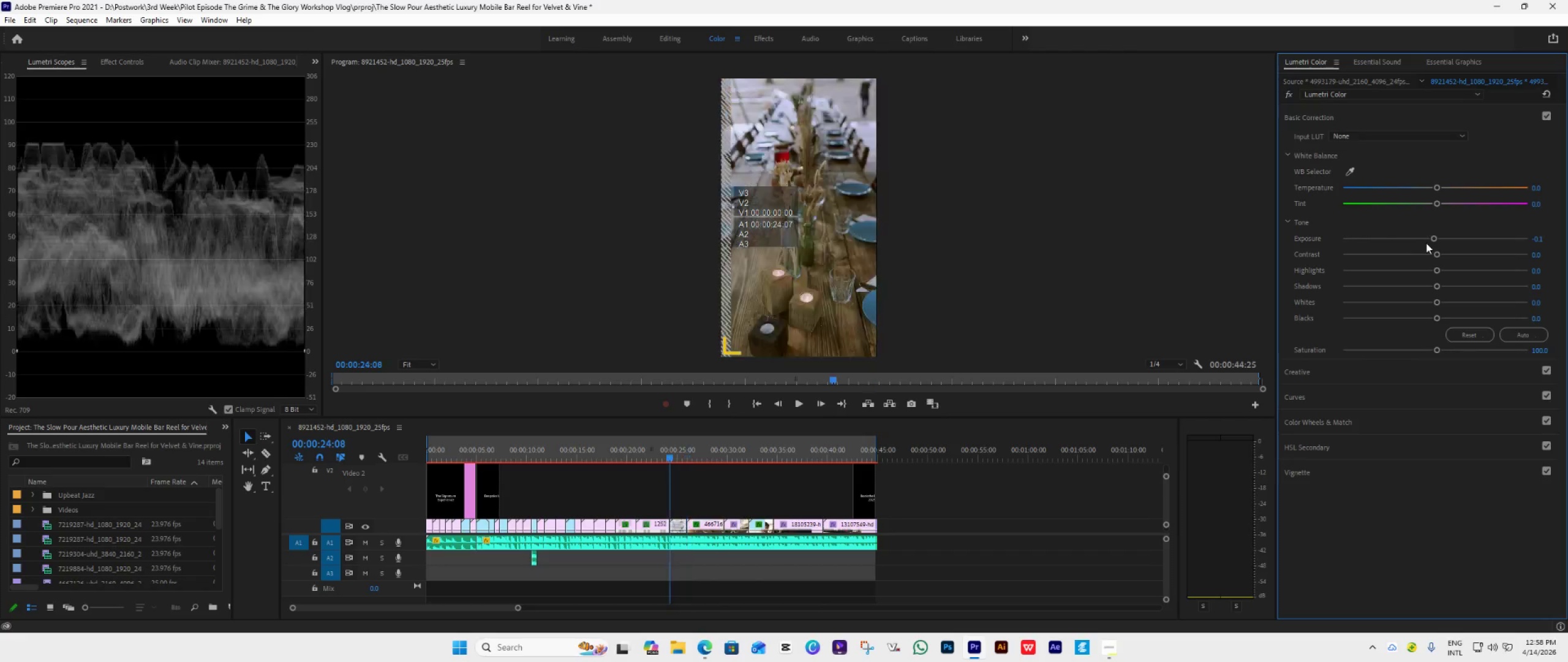 
key(ArrowUp)
 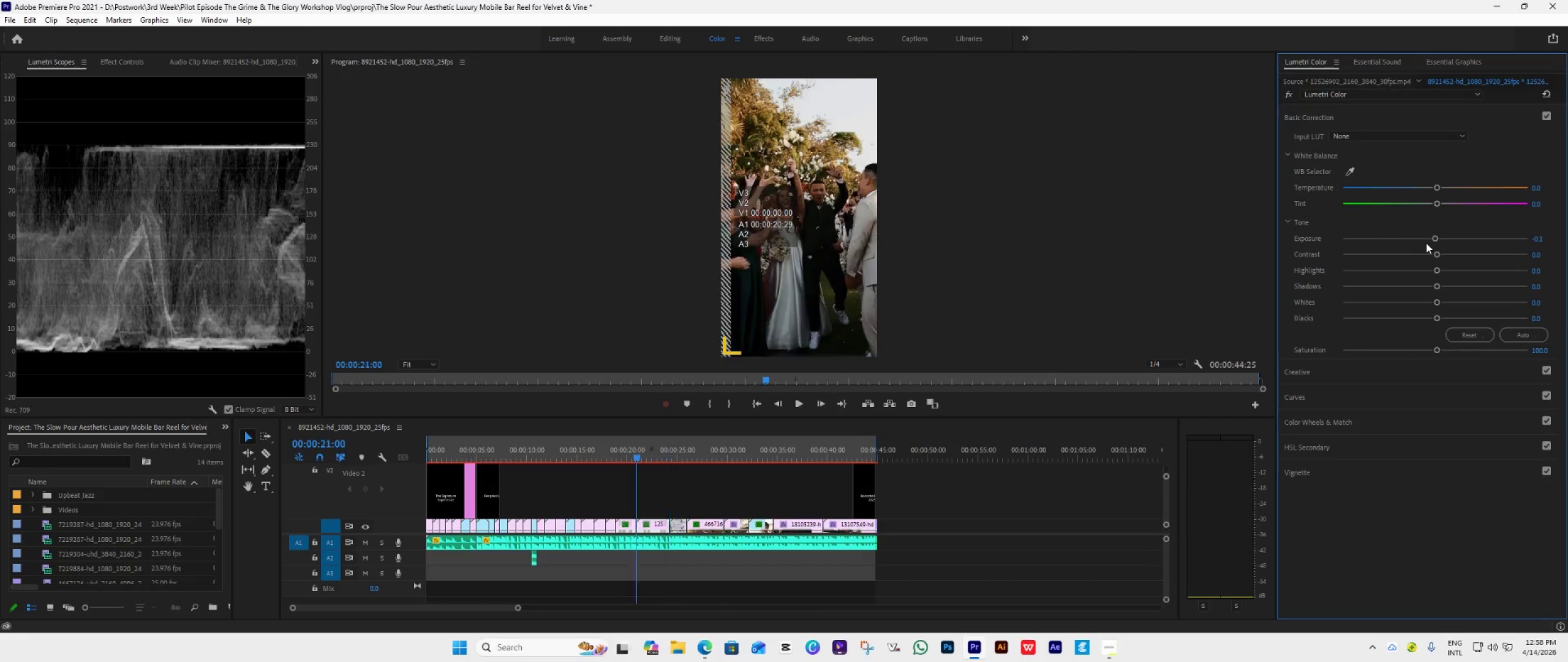 
key(ArrowUp)
 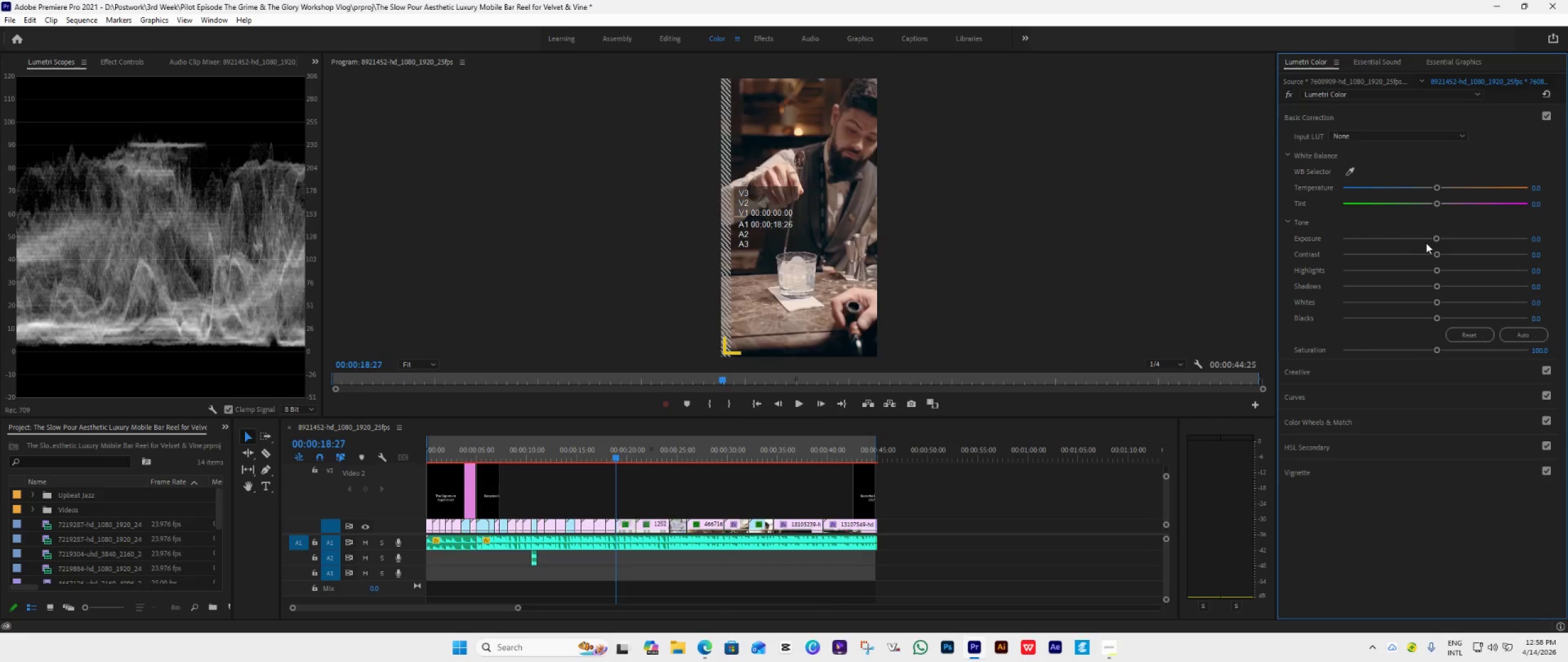 
key(ArrowUp)
 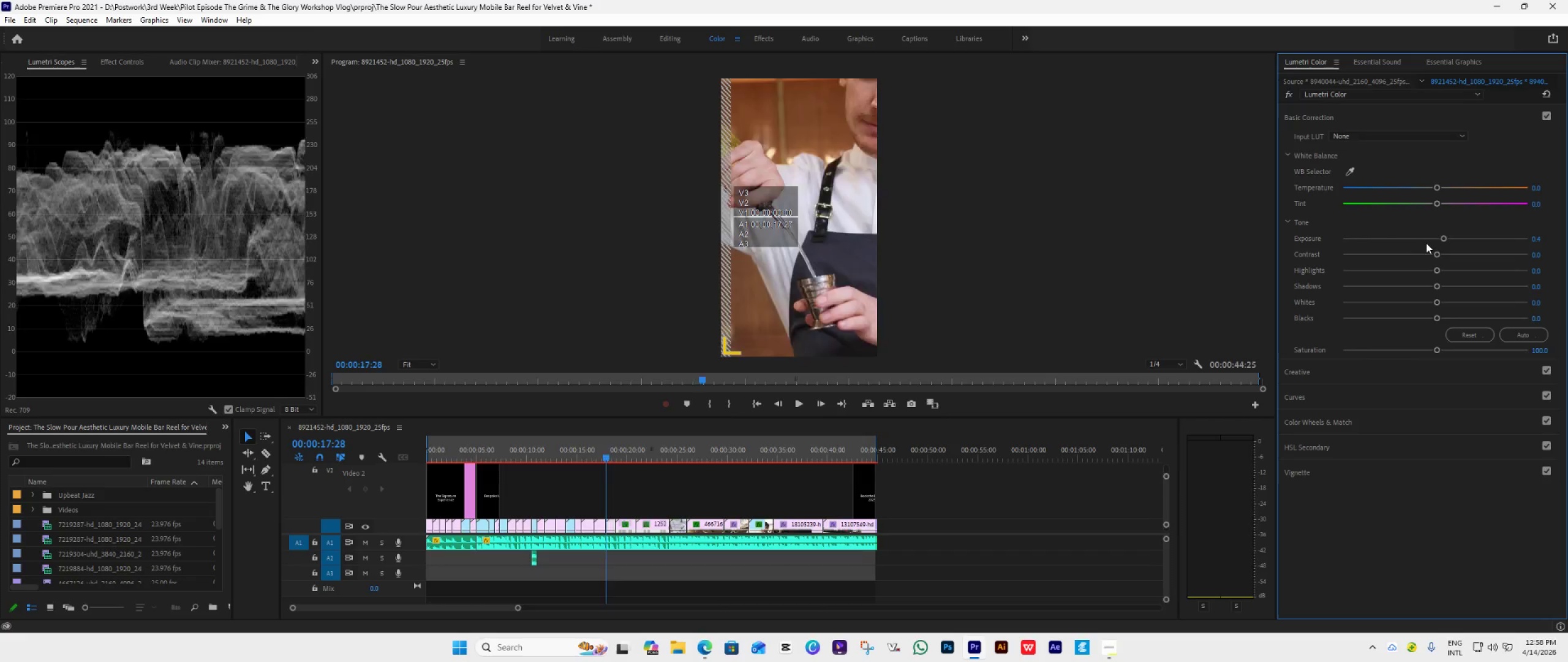 
key(ArrowUp)
 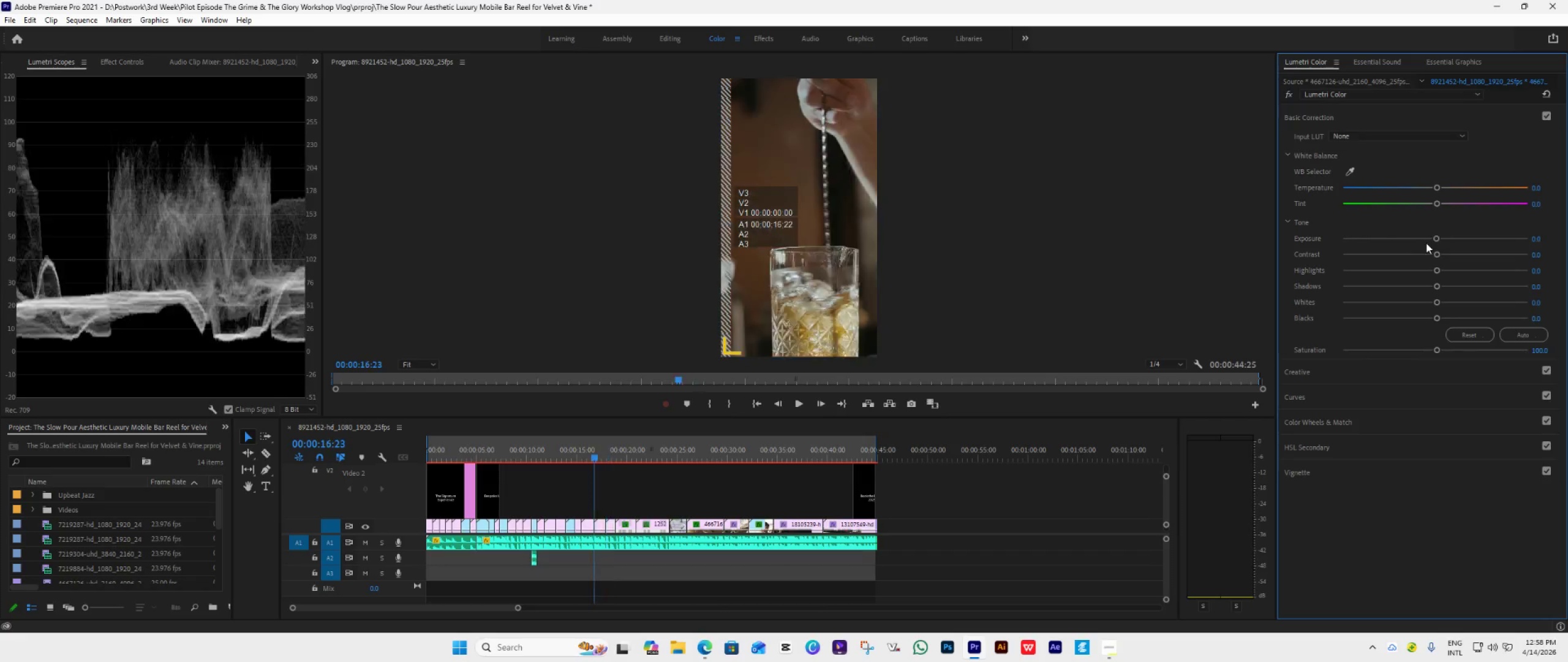 
key(ArrowUp)
 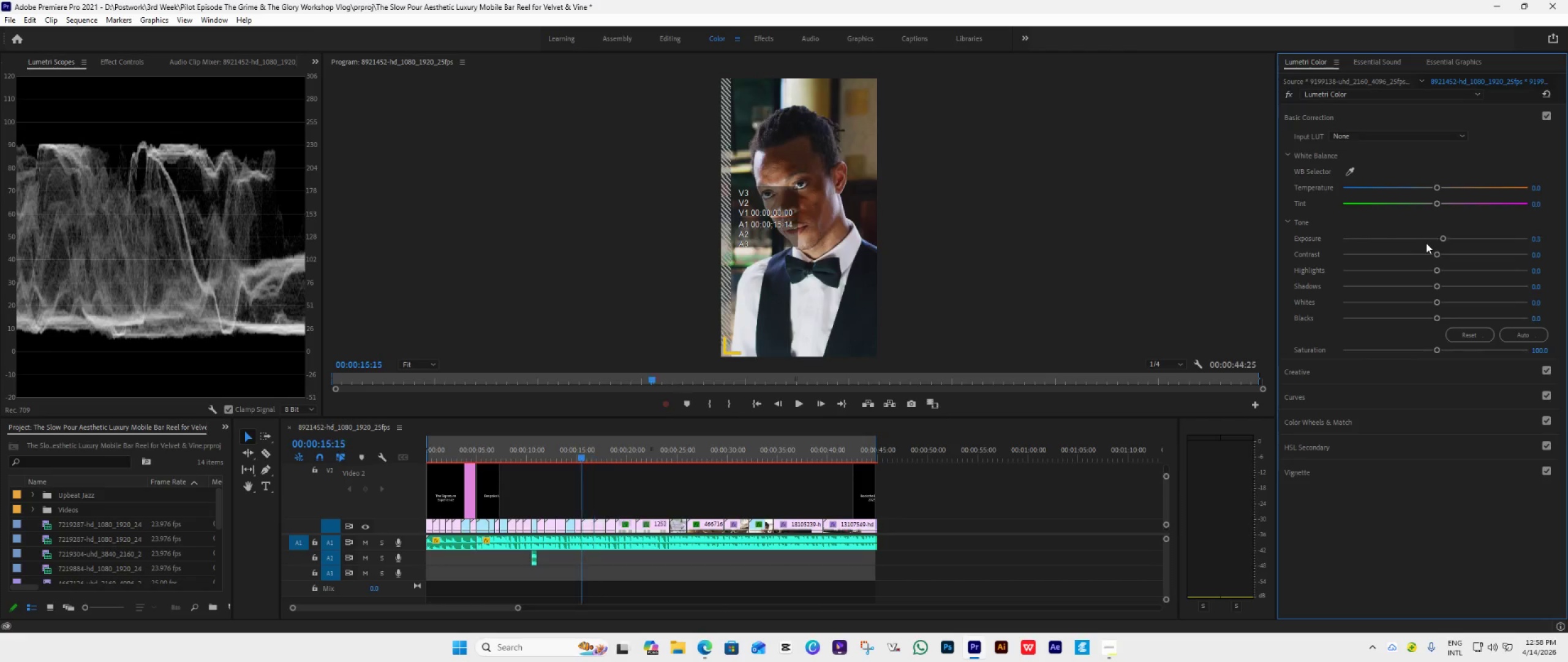 
key(ArrowUp)
 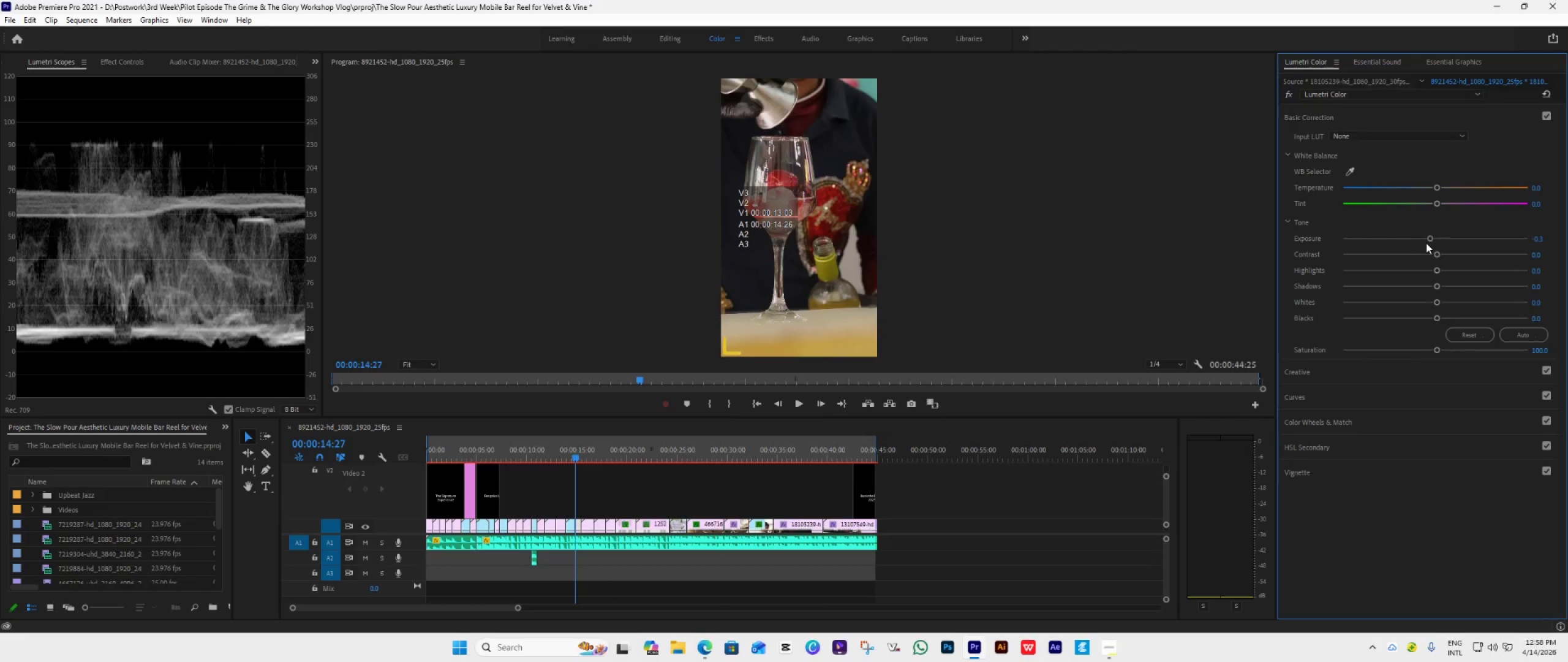 
key(ArrowUp)
 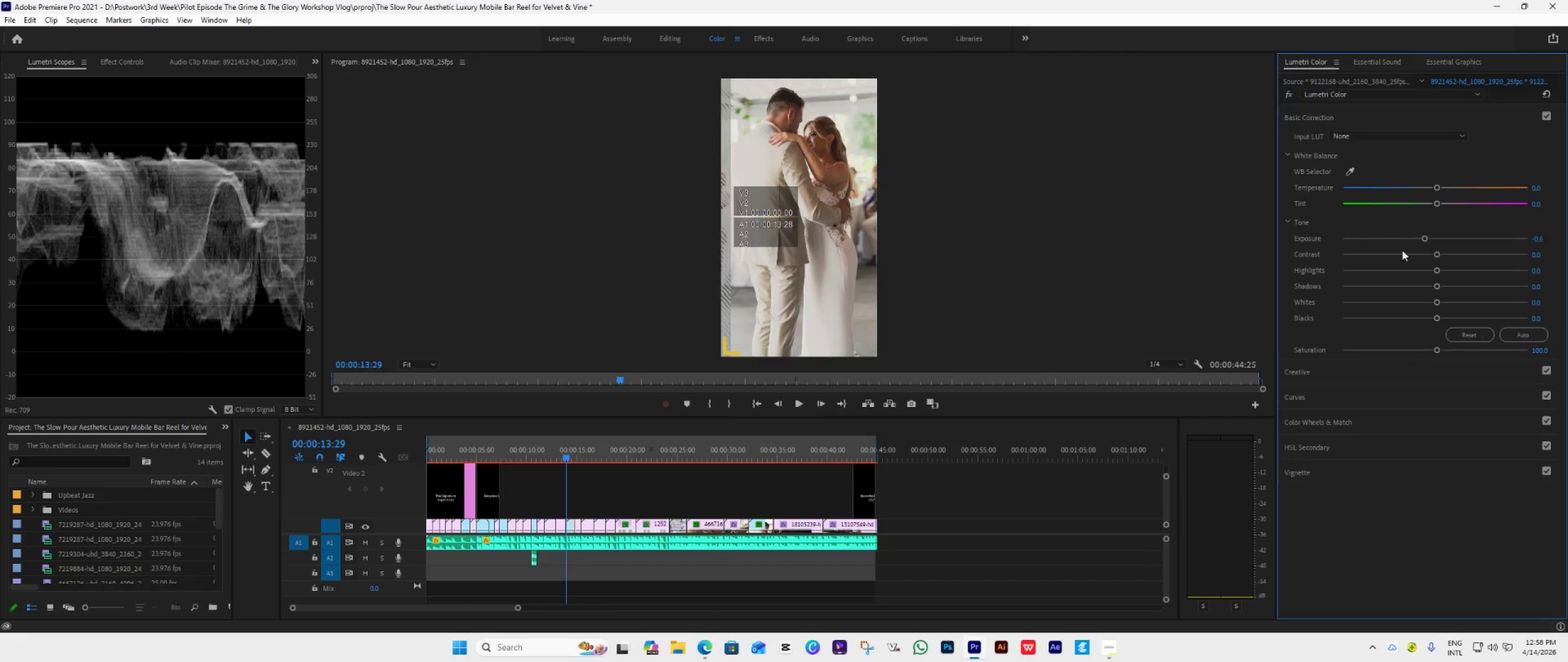 
key(ArrowUp)
 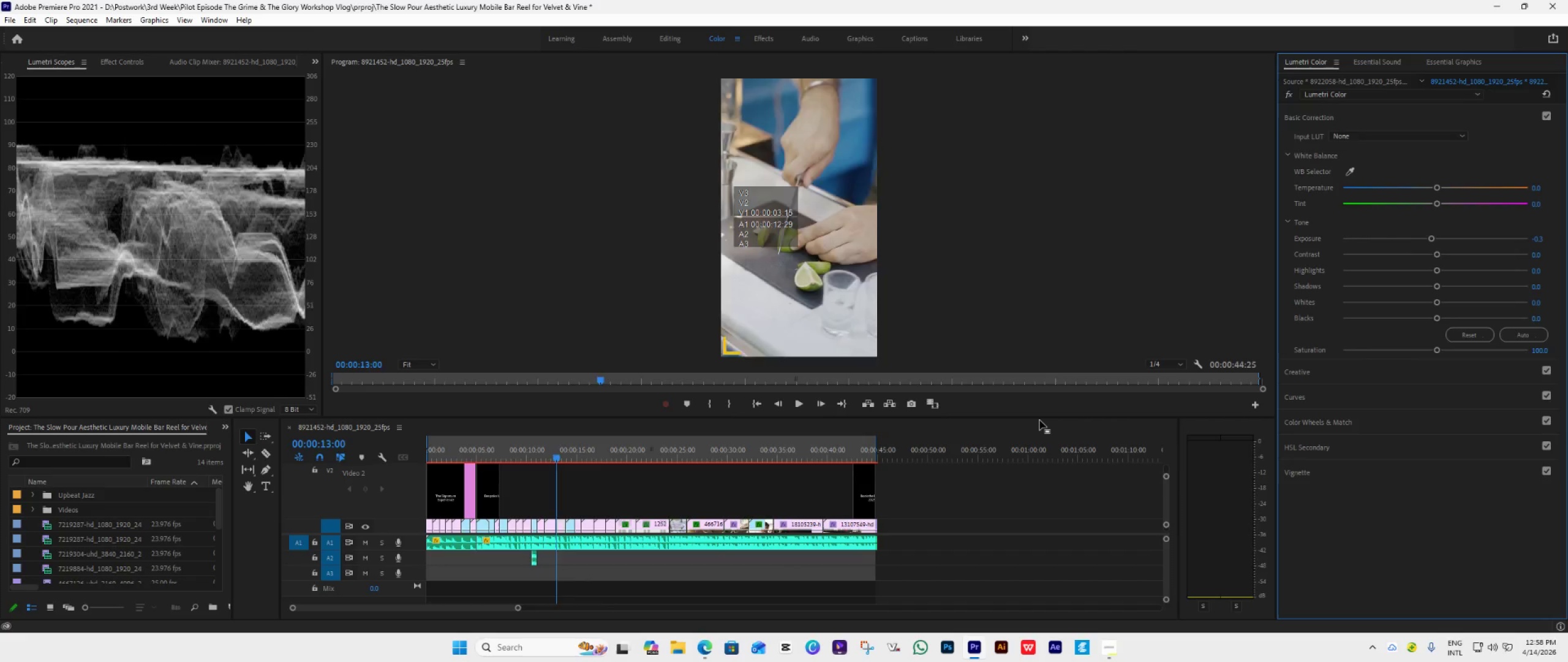 
key(ArrowUp)
 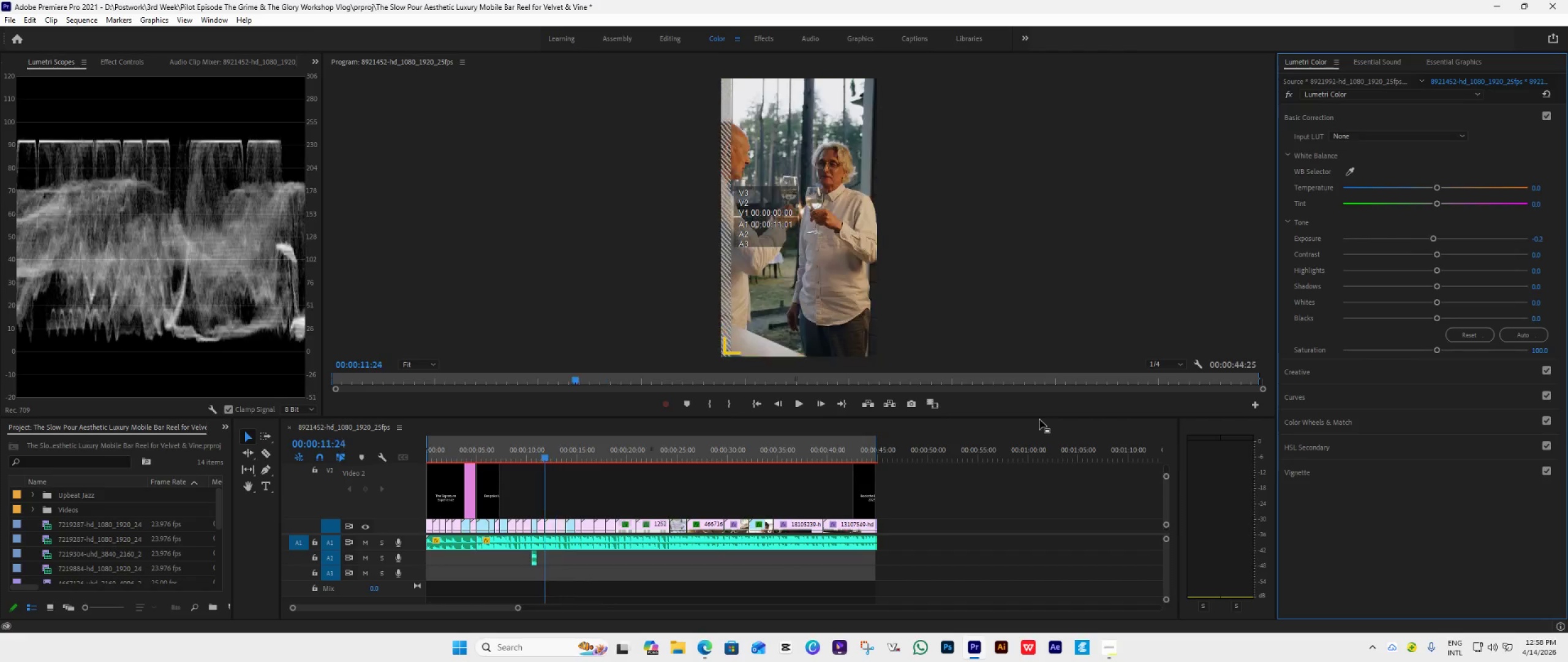 
key(ArrowUp)
 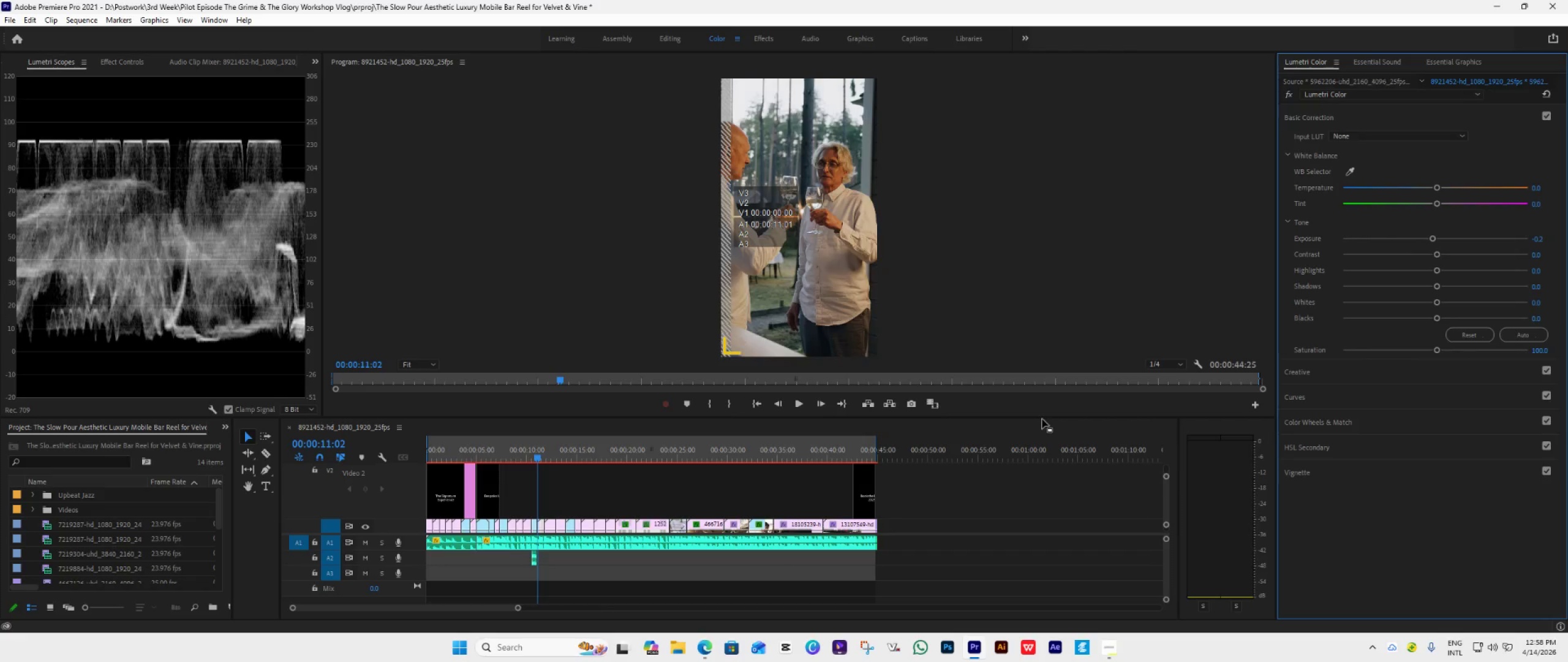 
key(ArrowUp)
 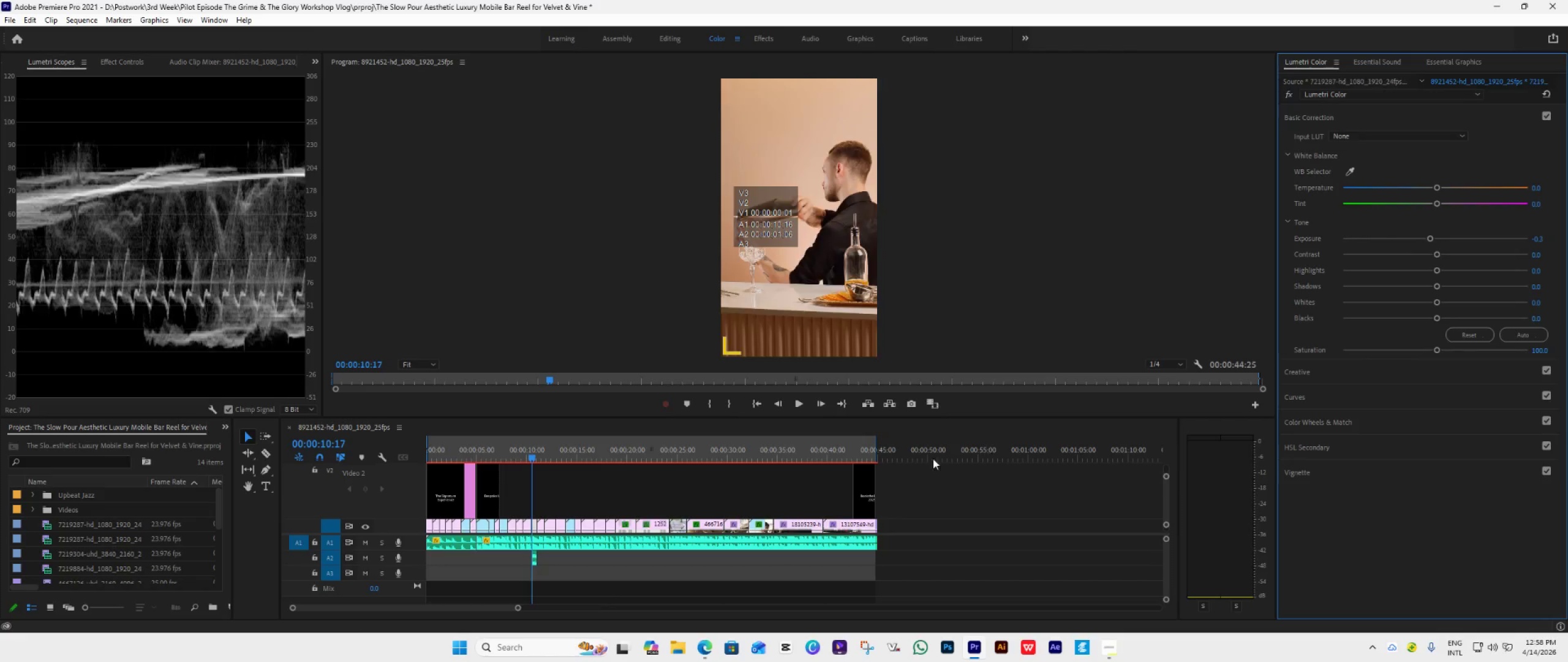 
key(ArrowUp)
 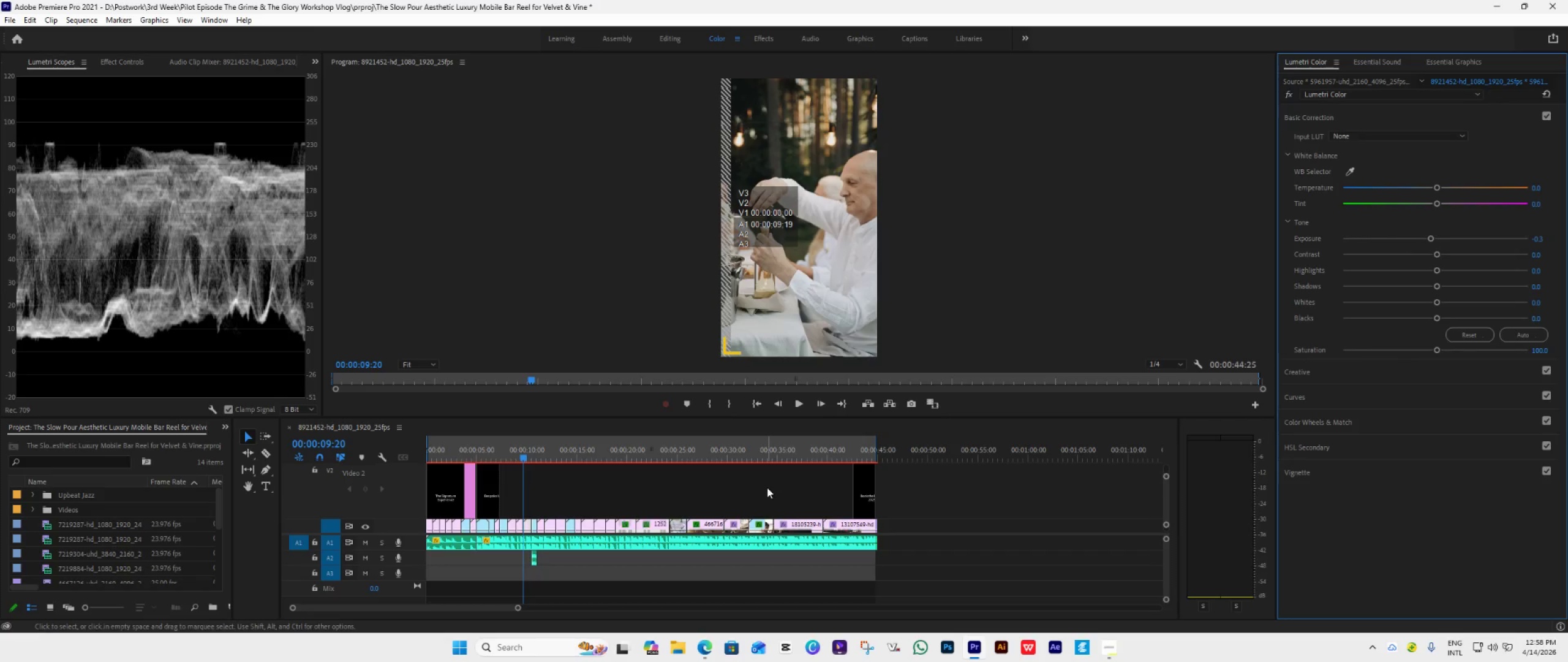 
key(ArrowUp)
 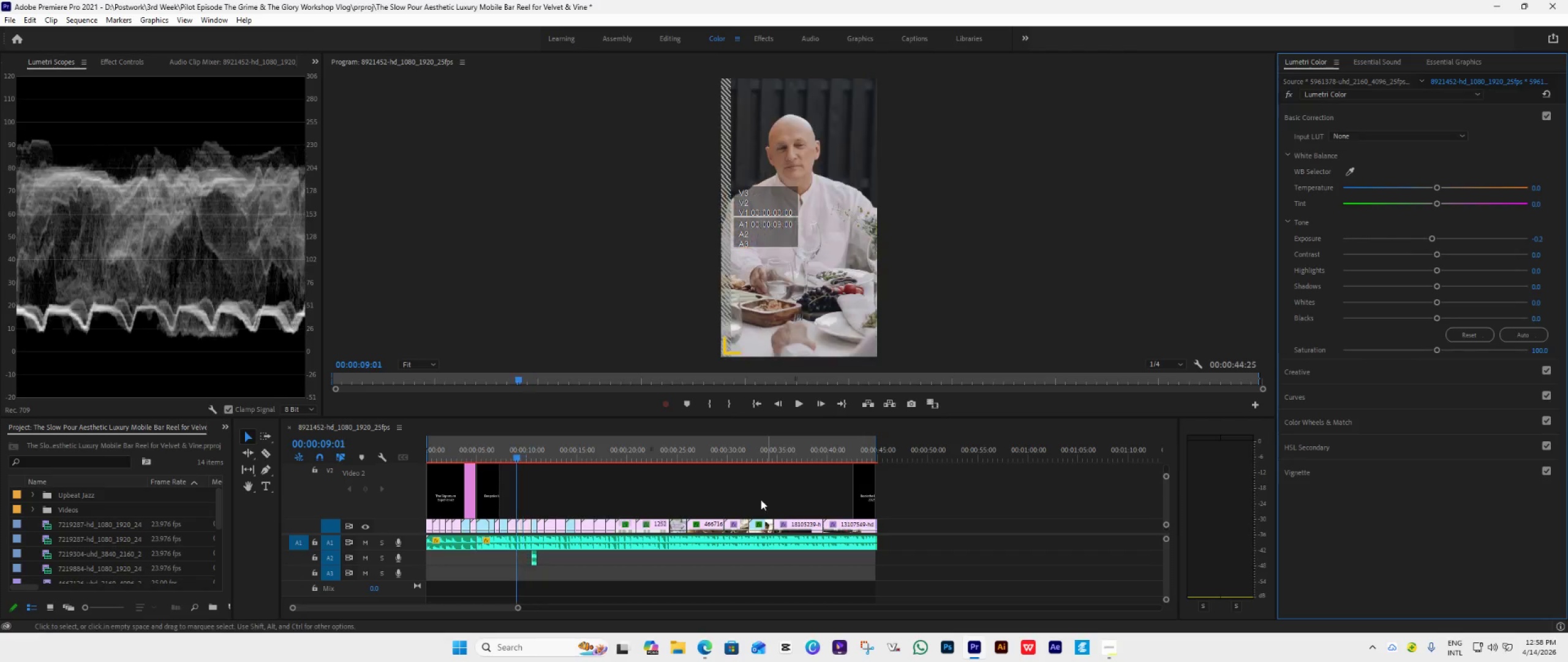 
key(ArrowUp)
 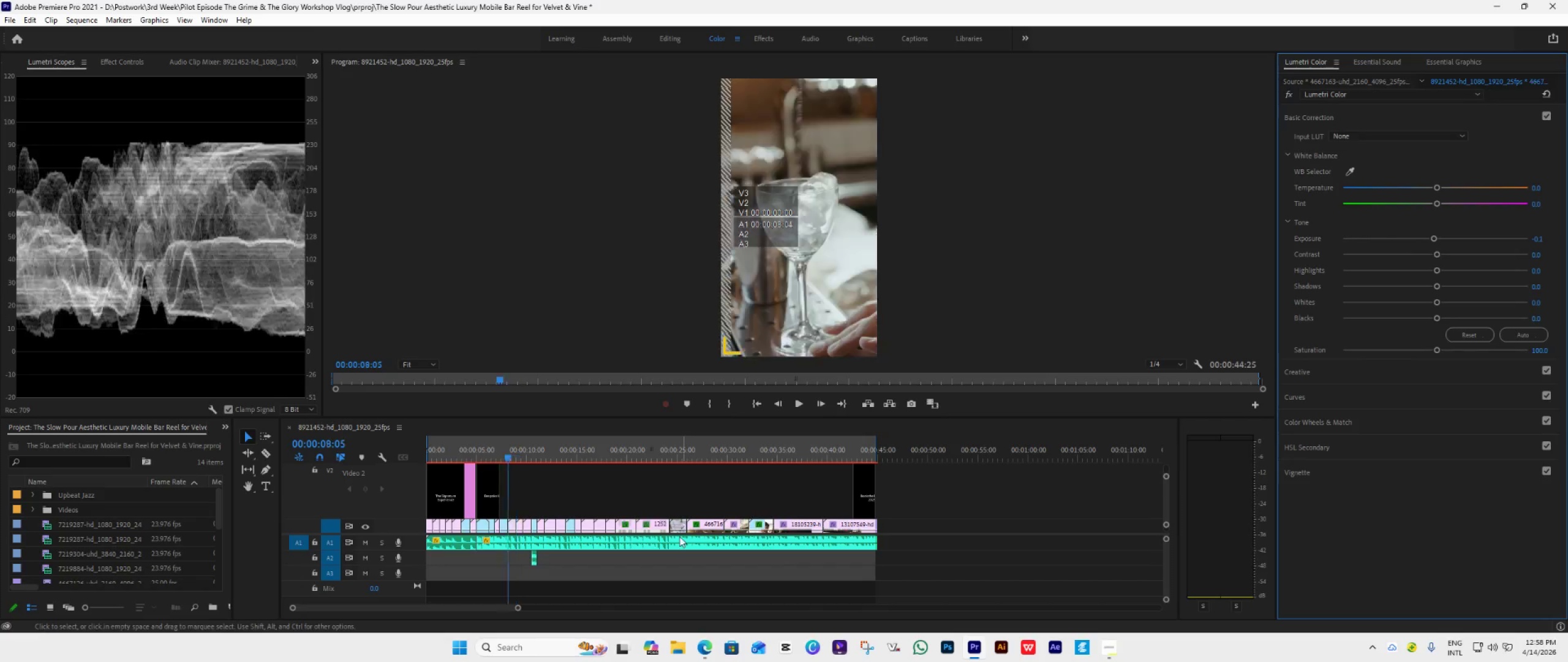 
key(ArrowUp)
 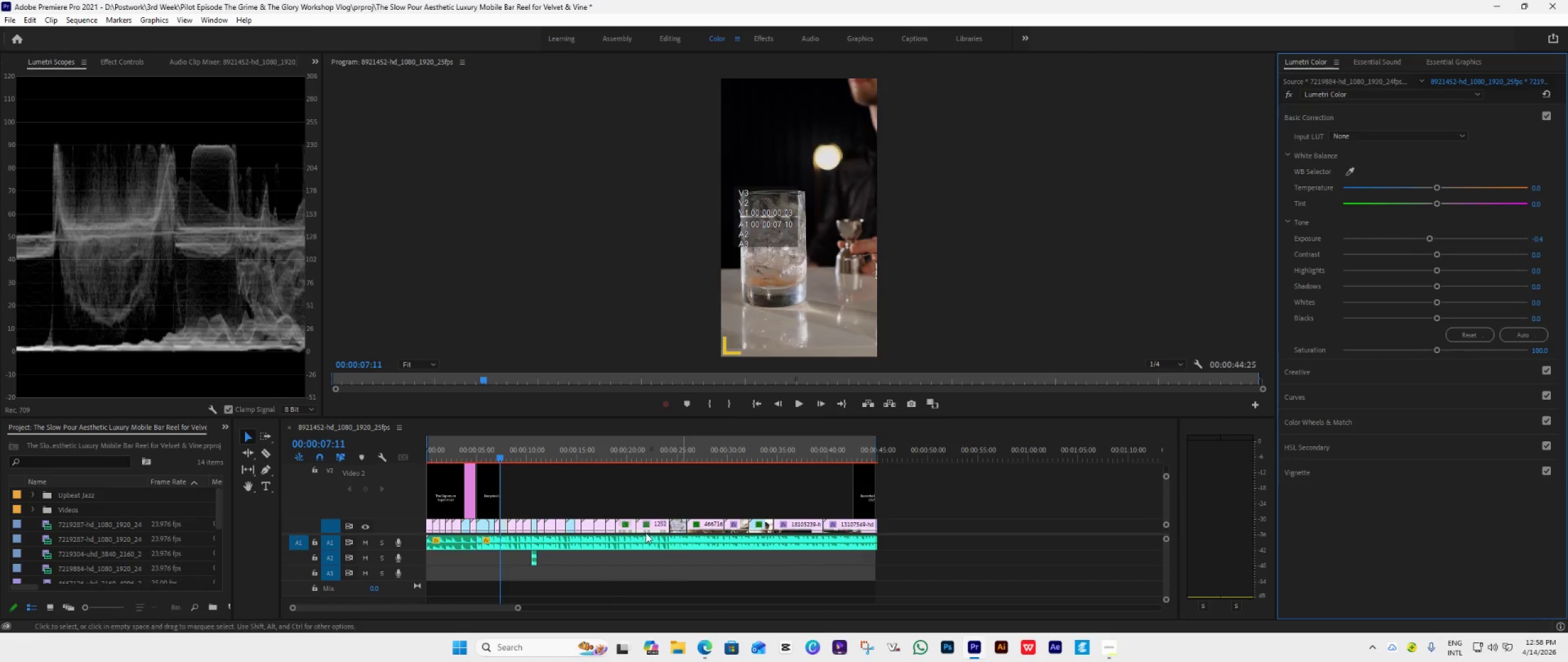 
key(ArrowUp)
 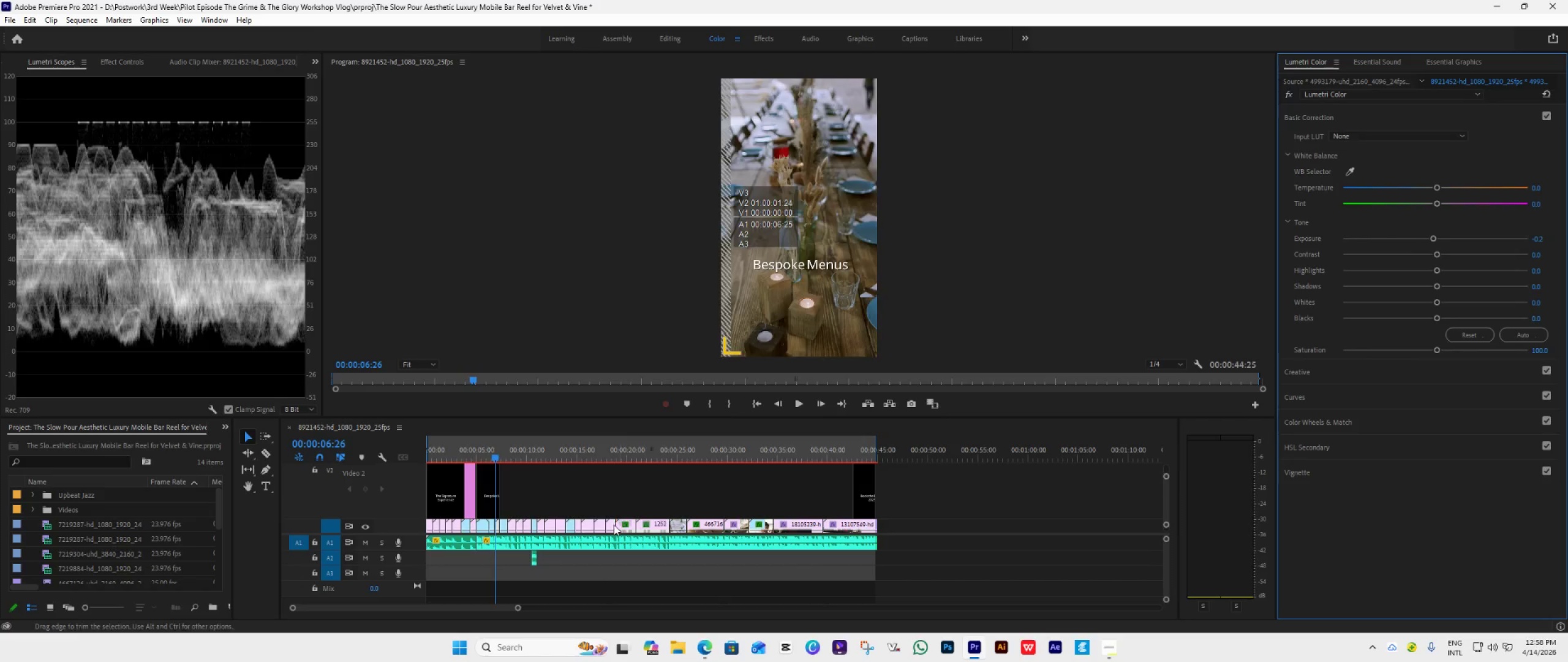 
key(ArrowUp)
 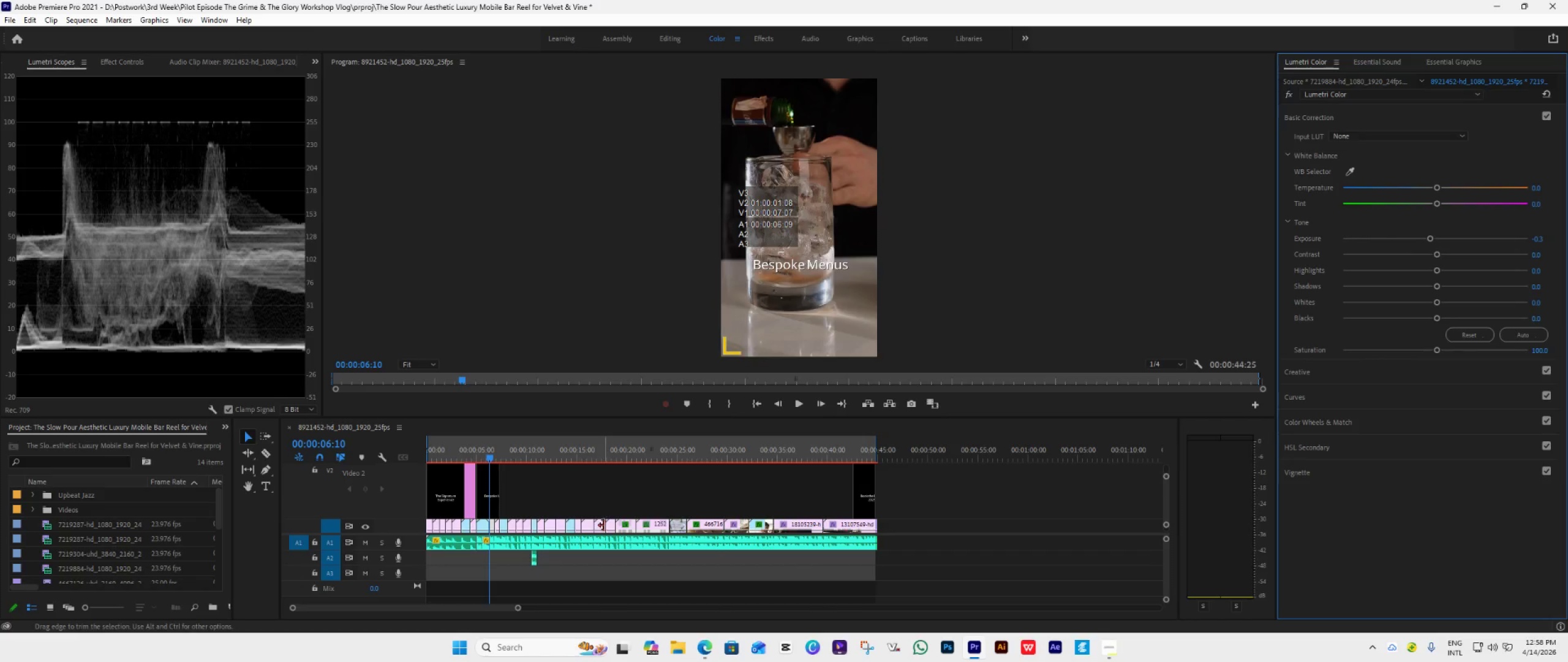 
left_click([601, 523])
 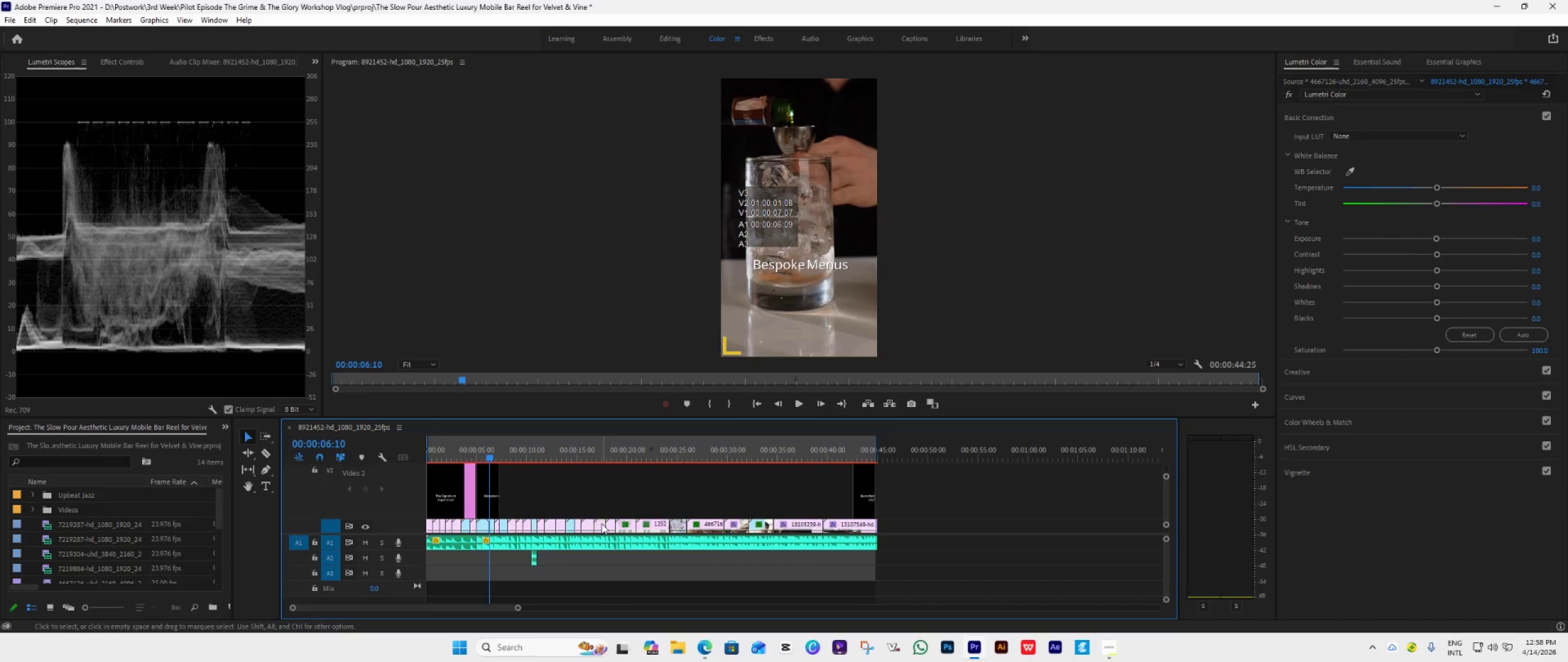 
key(Enter)
 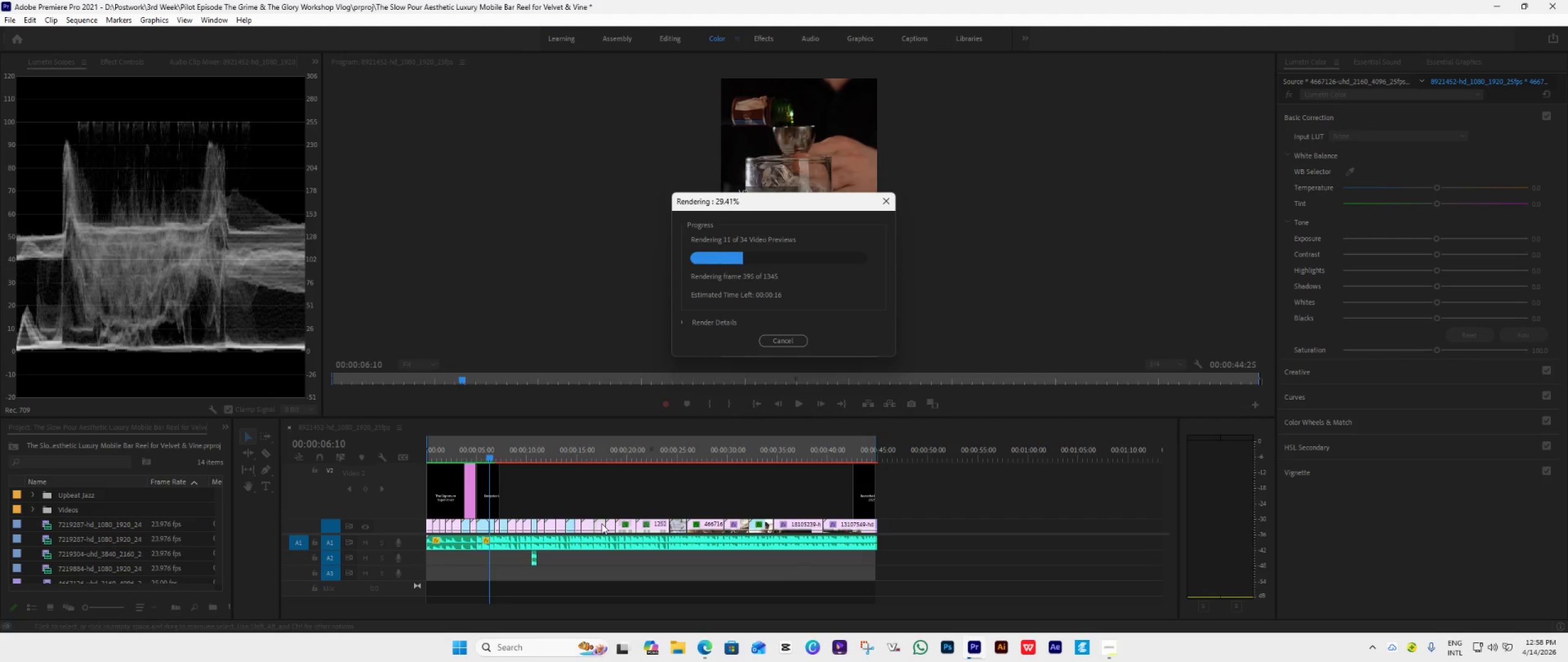 
wait(13.26)
 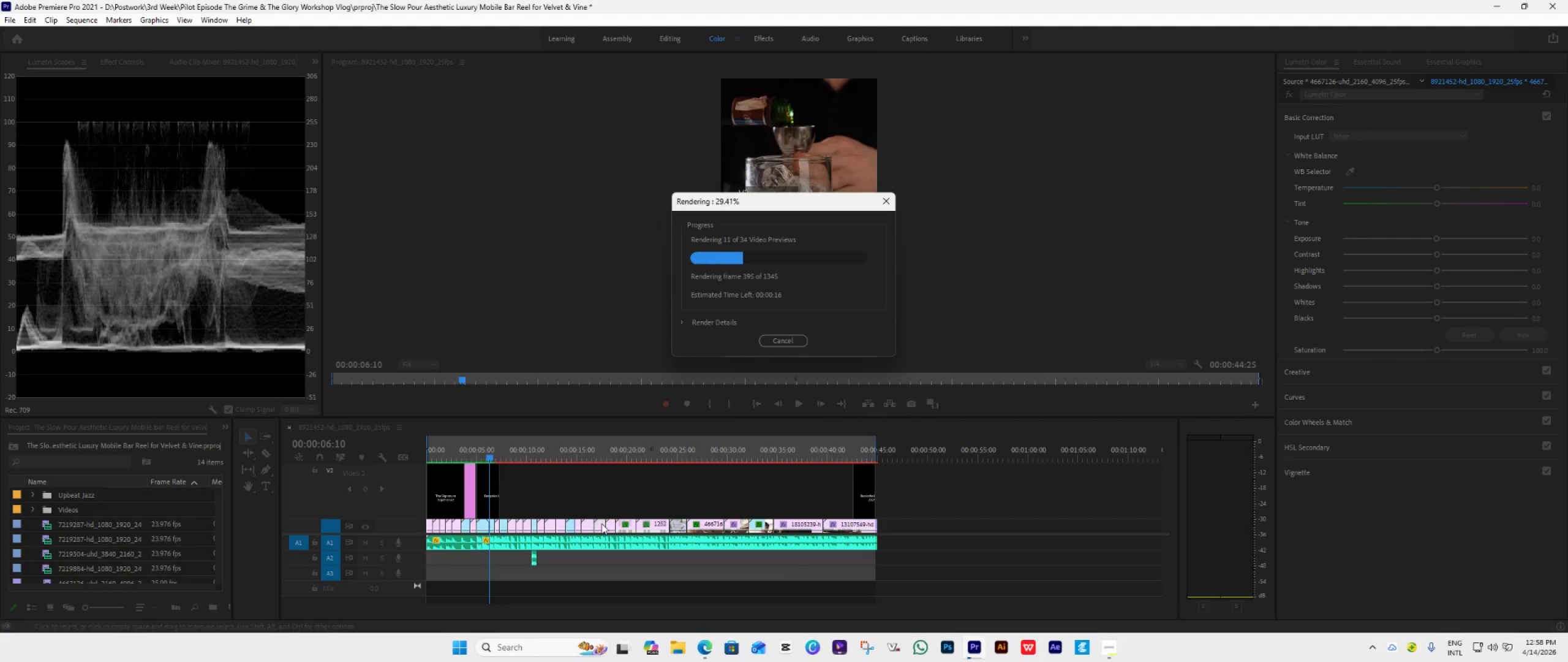 
left_click([699, 647])
 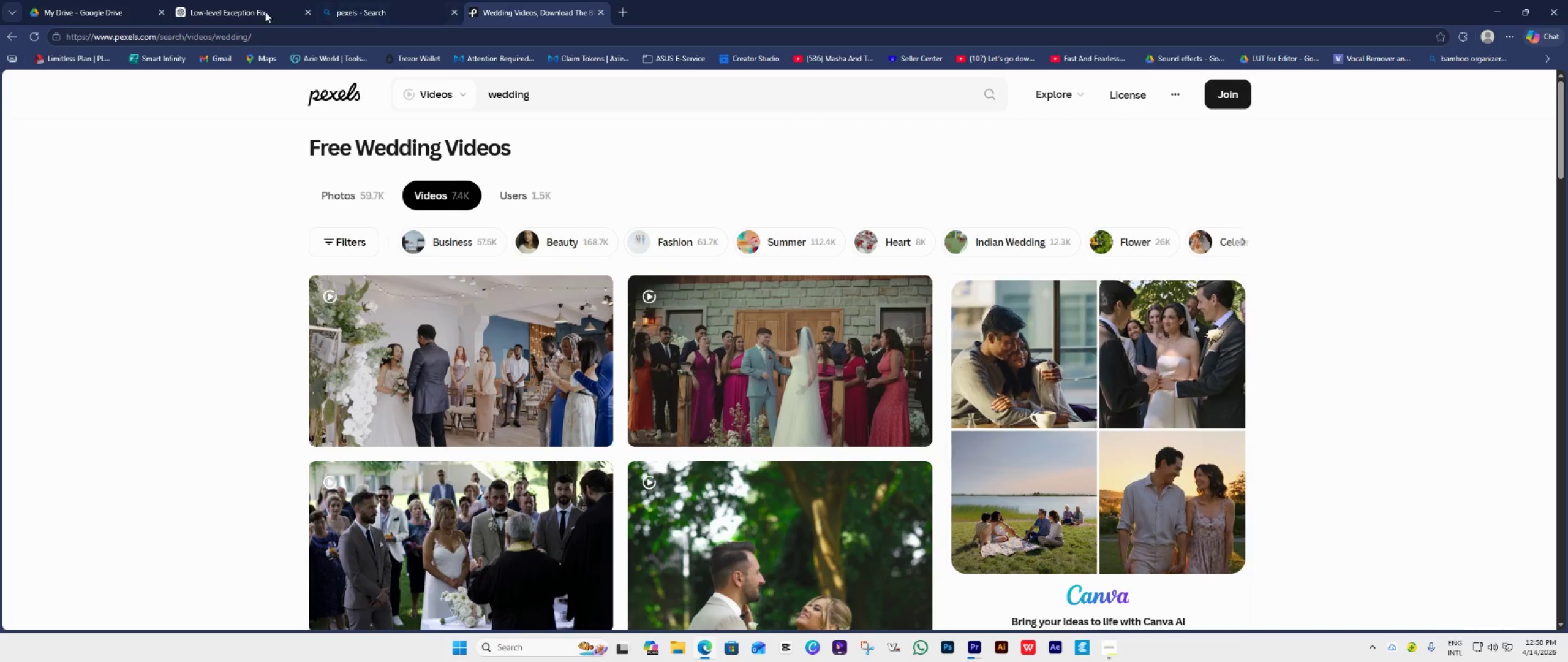 
left_click([97, 10])
 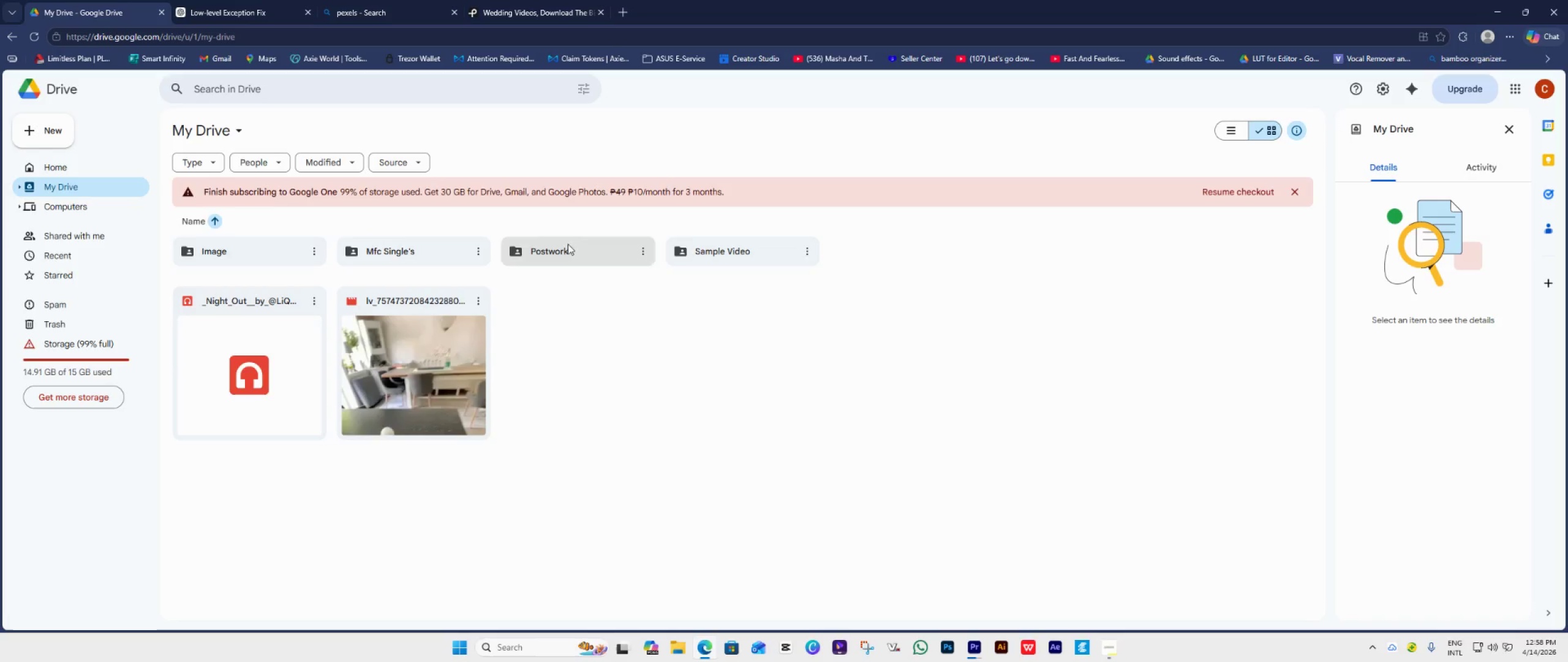 
left_click([1553, 88])
 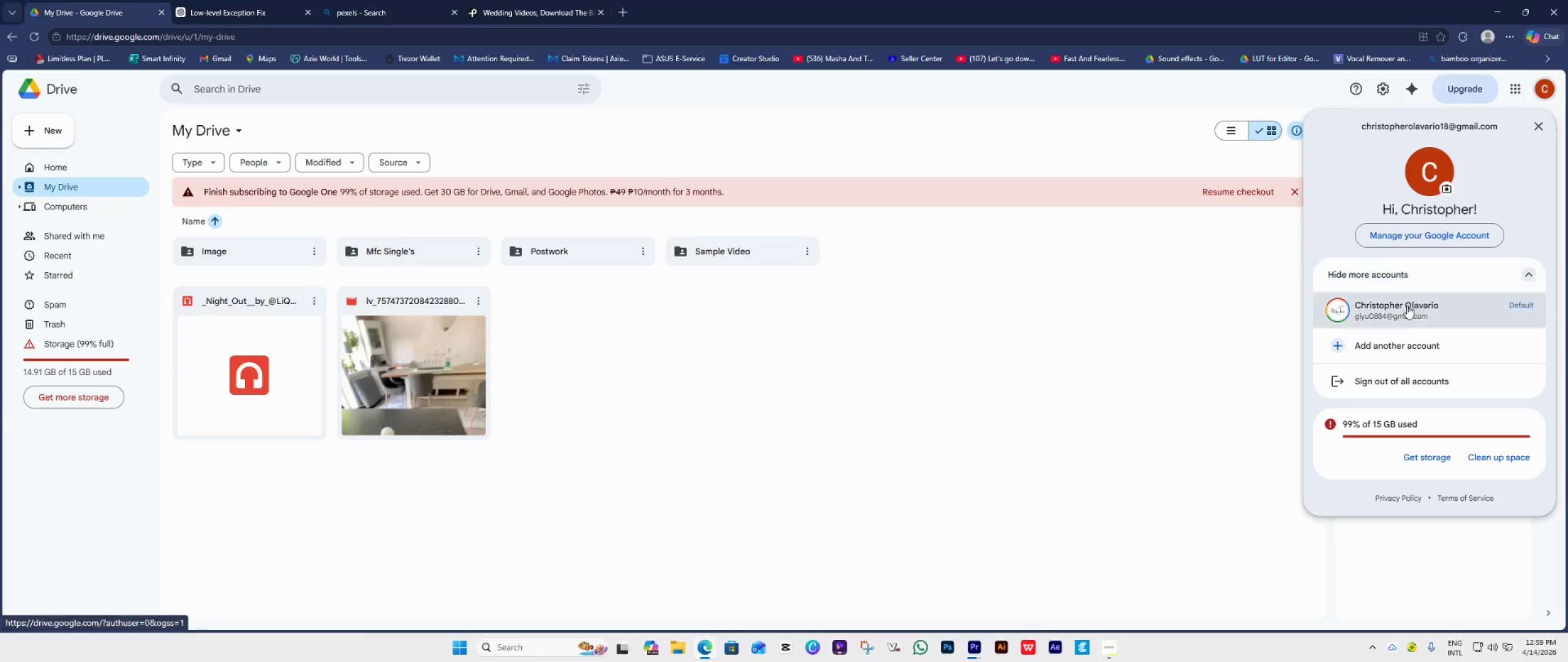 
left_click([1405, 313])
 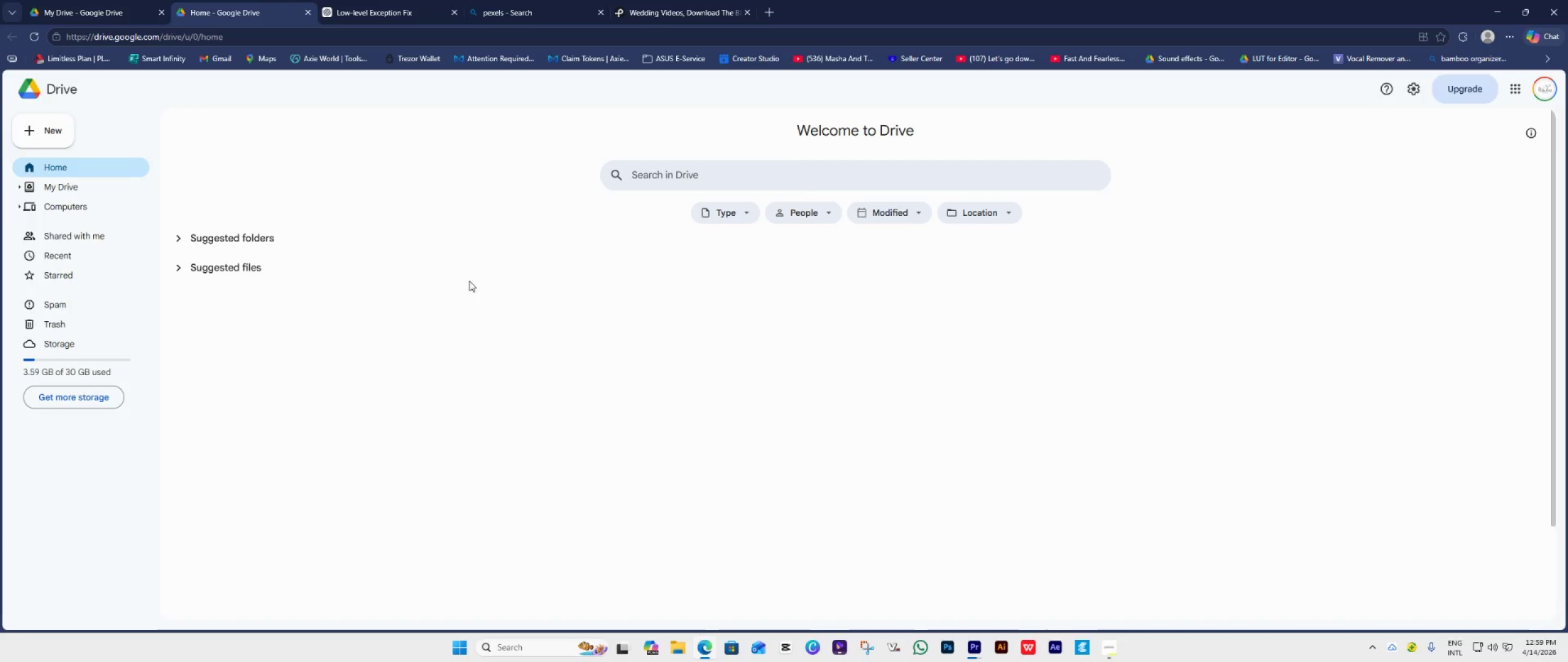 
left_click([77, 185])
 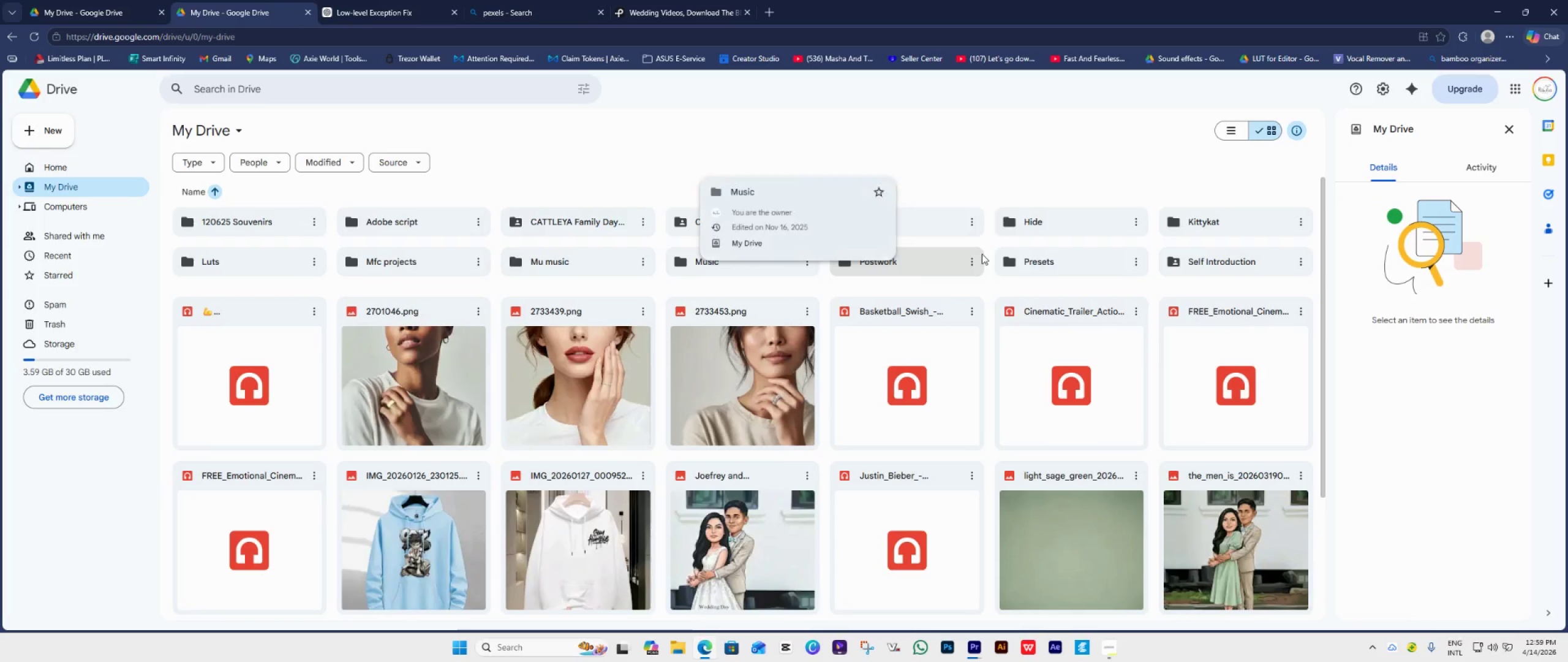 
double_click([931, 260])
 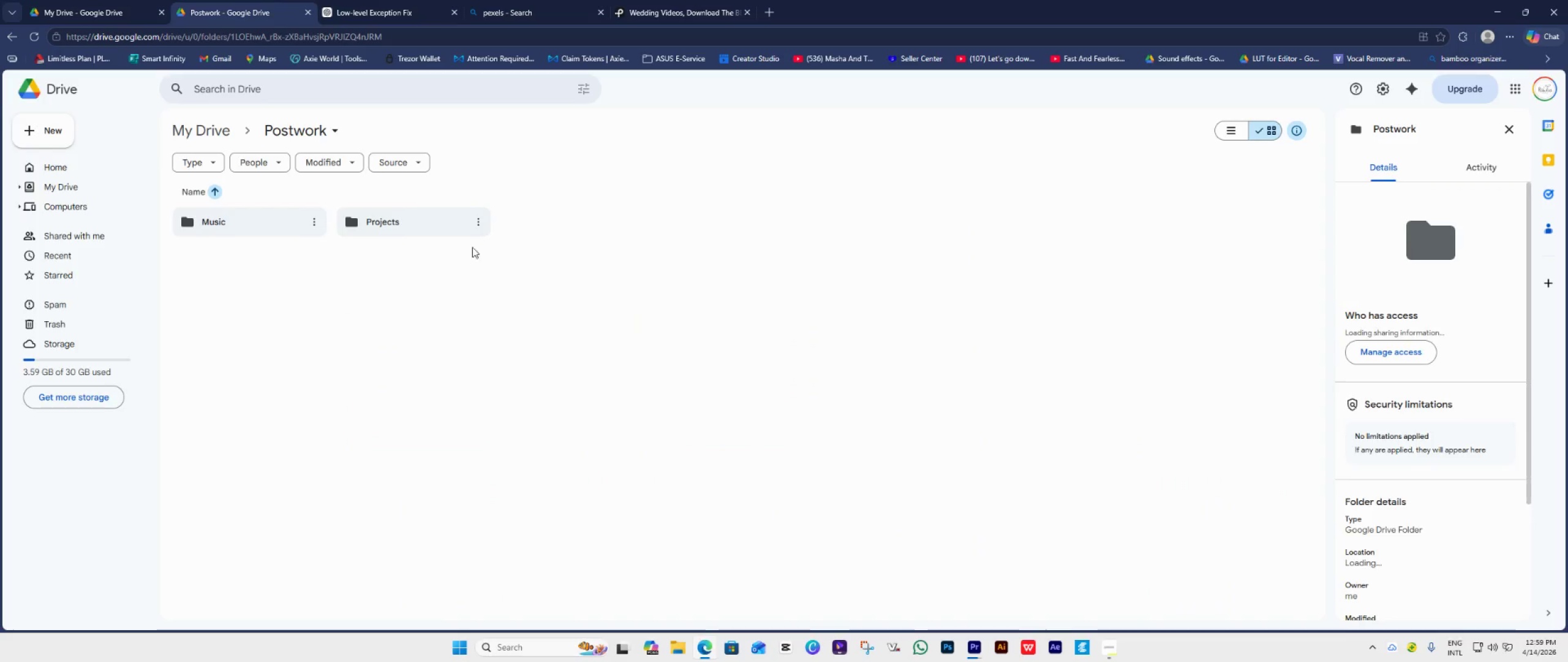 
double_click([401, 229])
 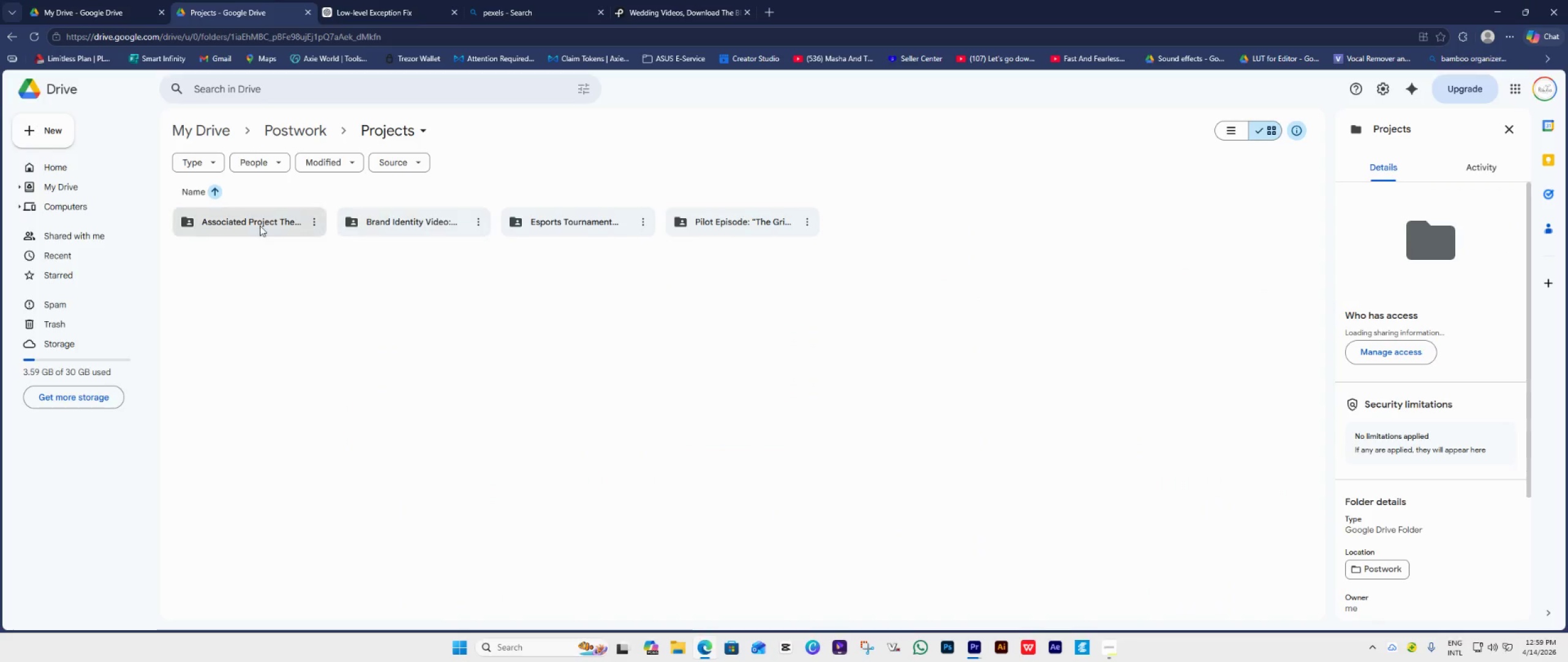 
double_click([238, 225])
 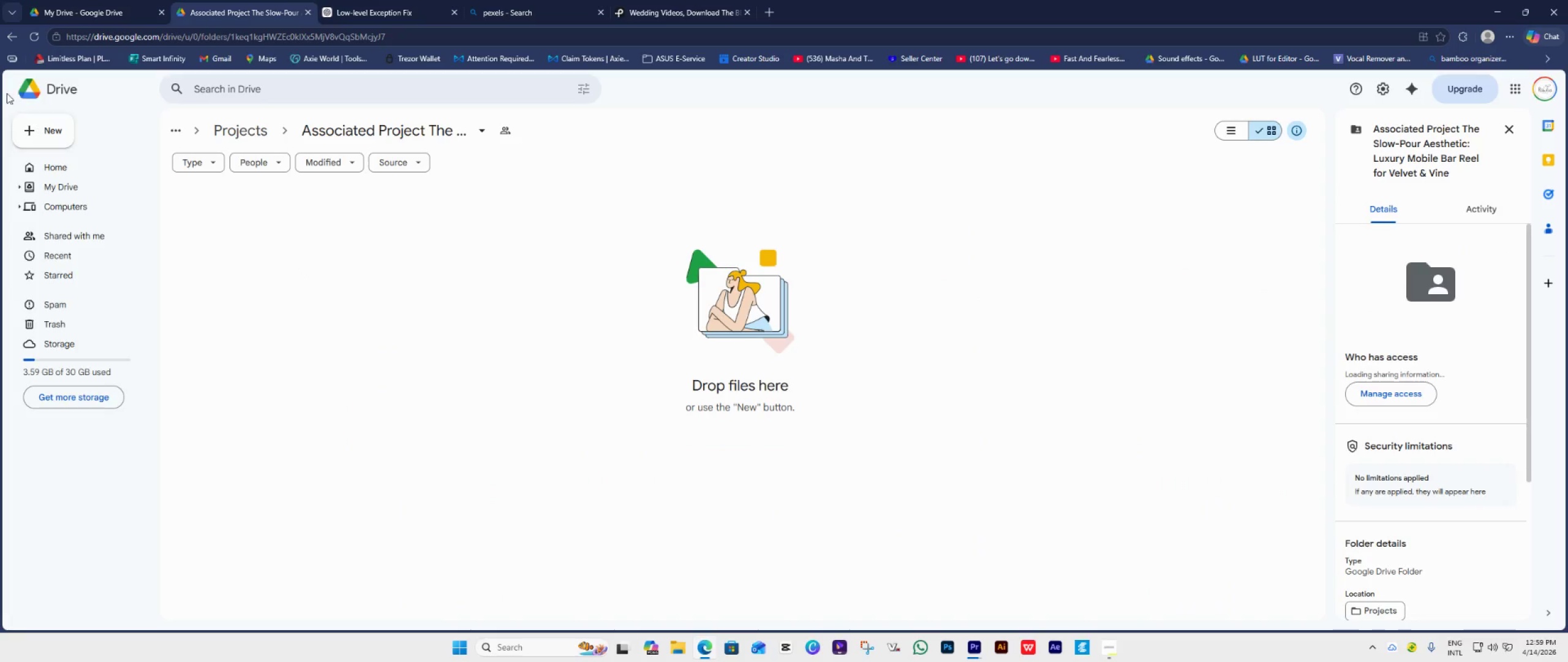 
left_click([9, 36])
 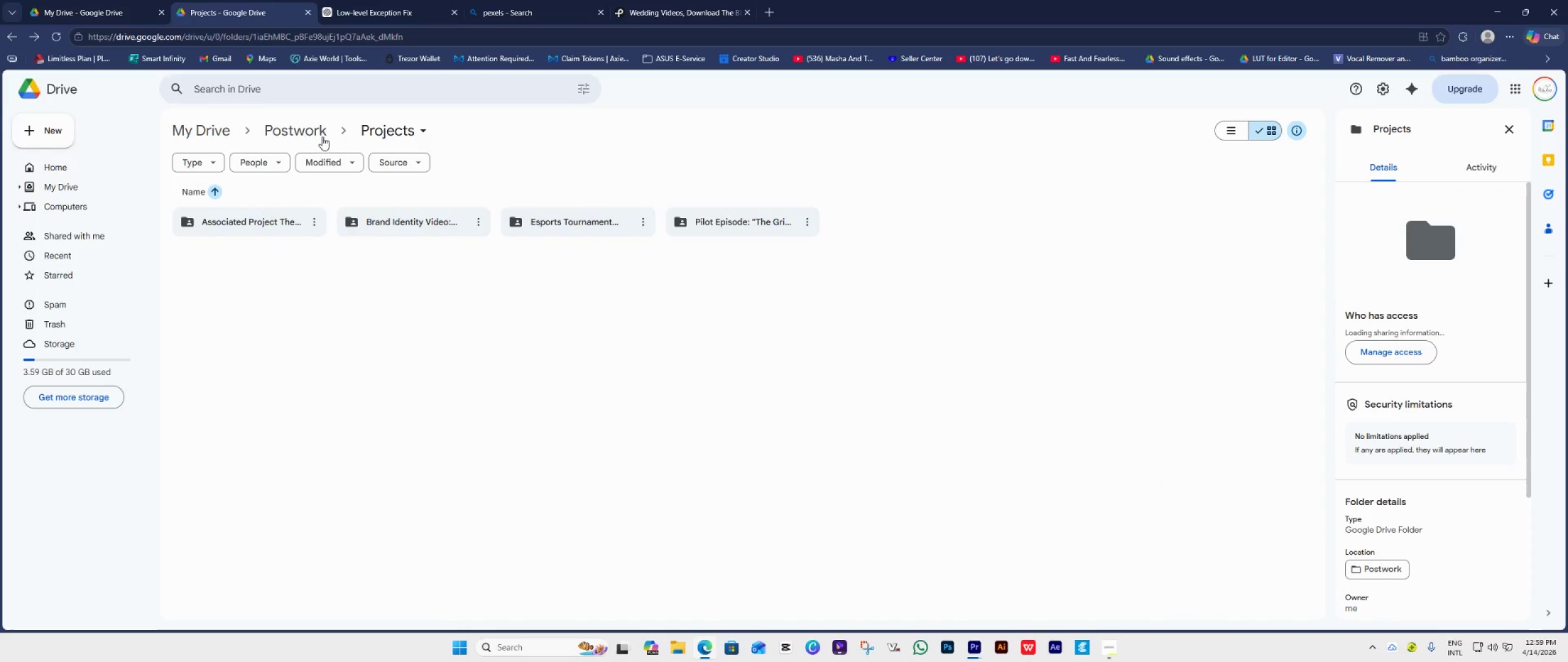 
left_click([294, 126])
 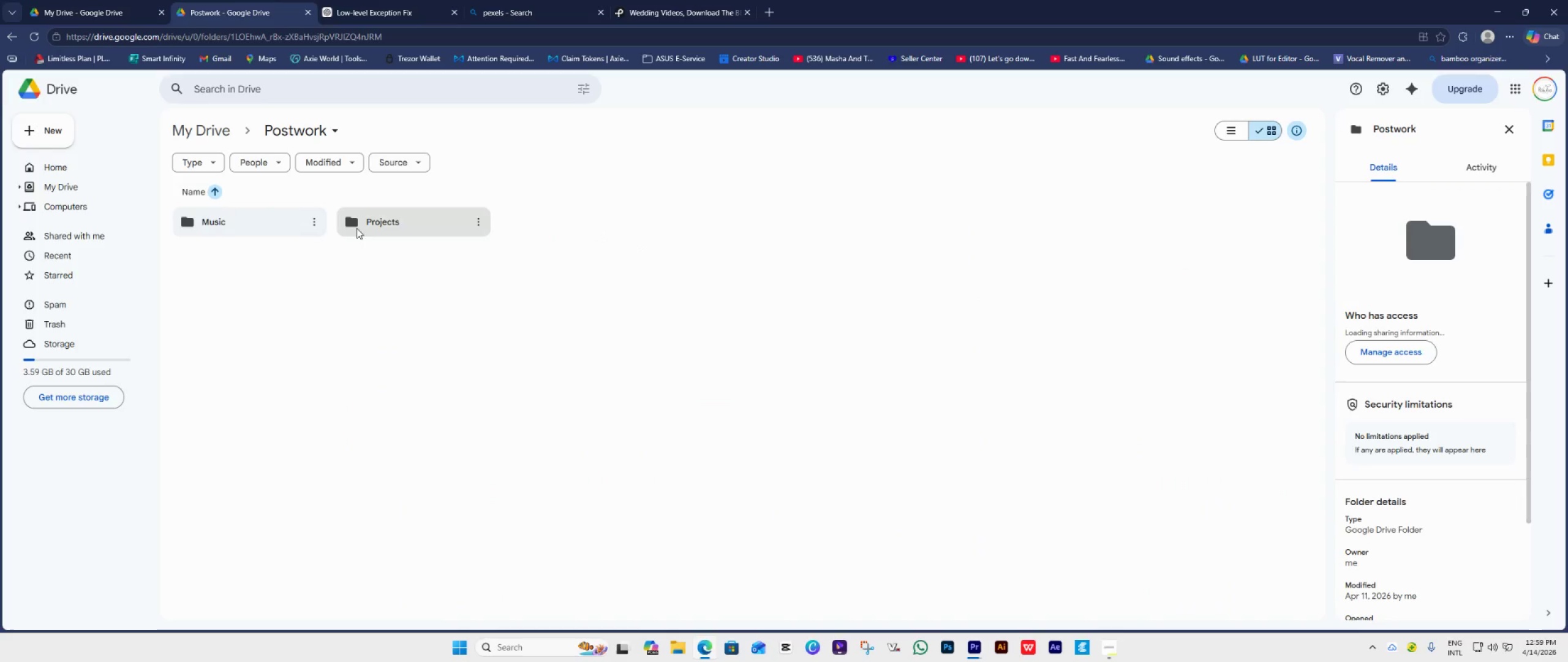 
double_click([266, 221])
 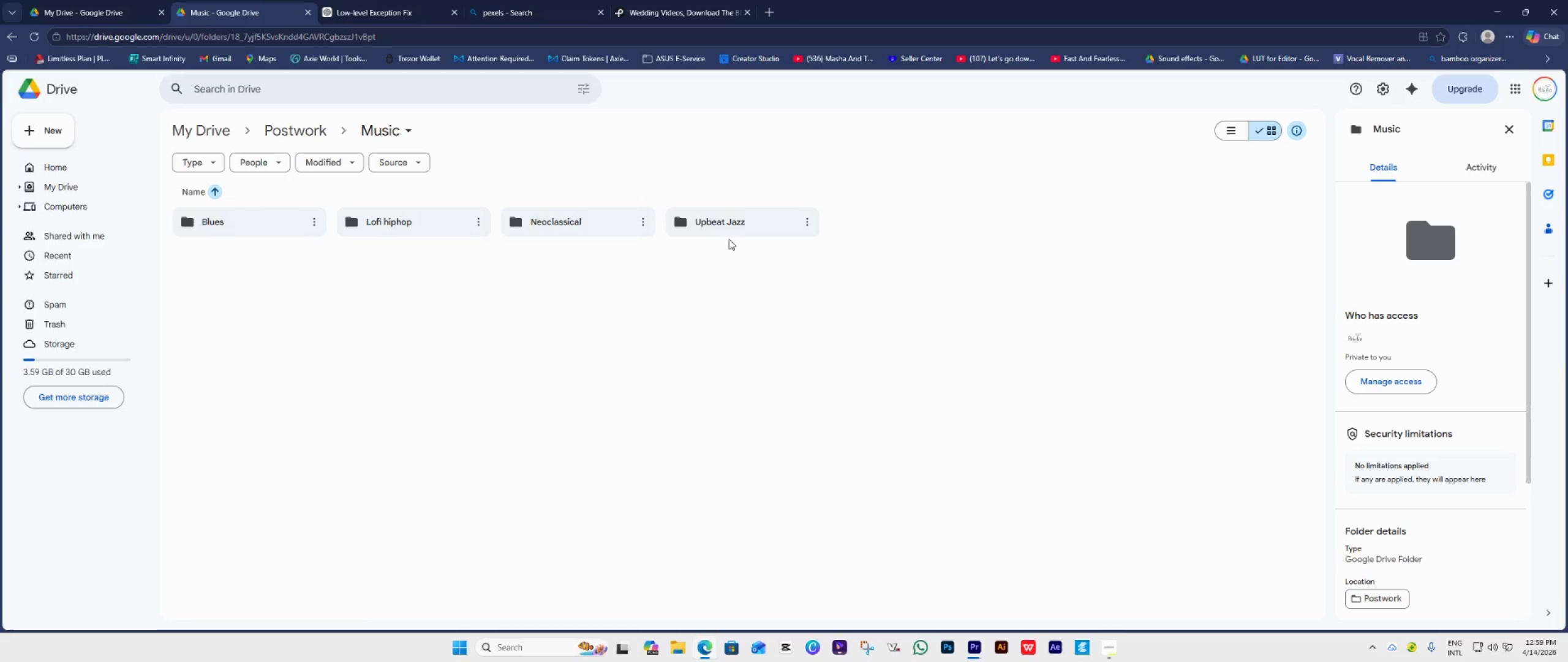 
double_click([729, 228])
 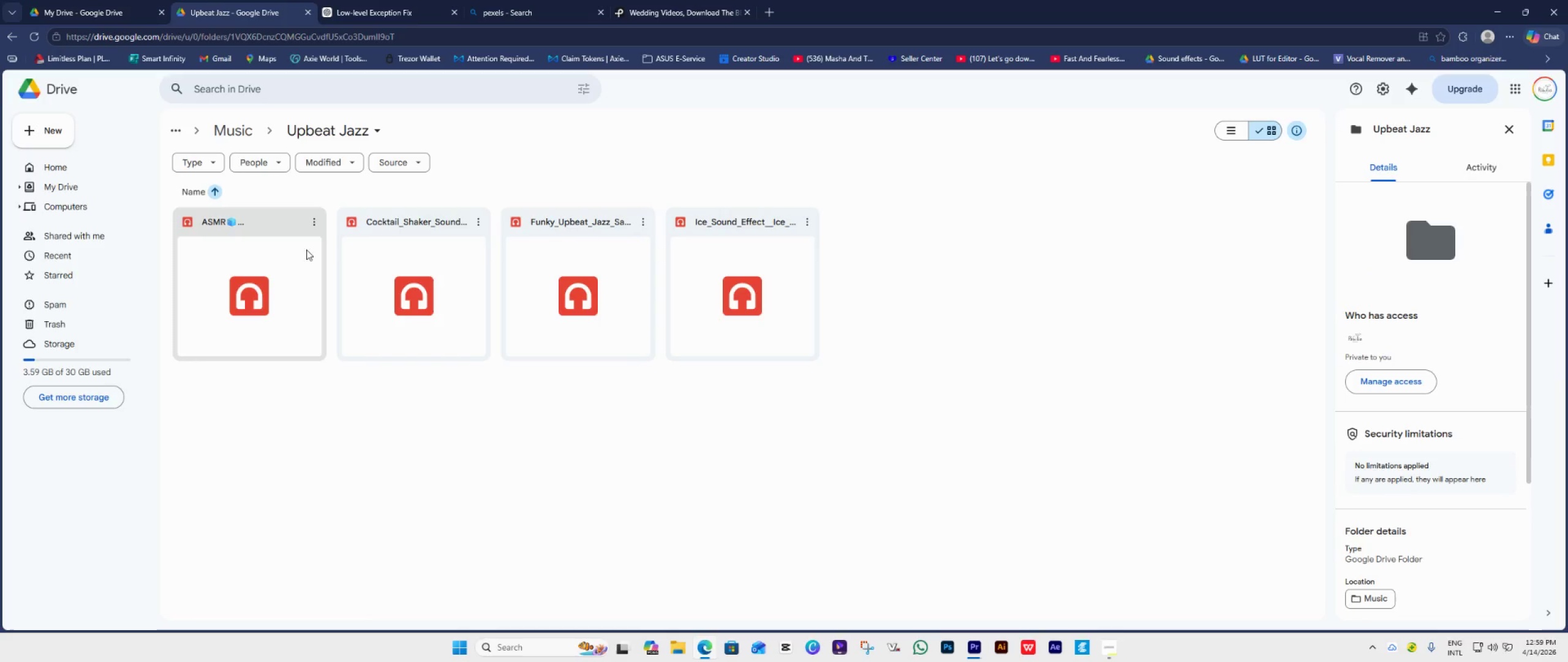 
left_click([309, 220])
 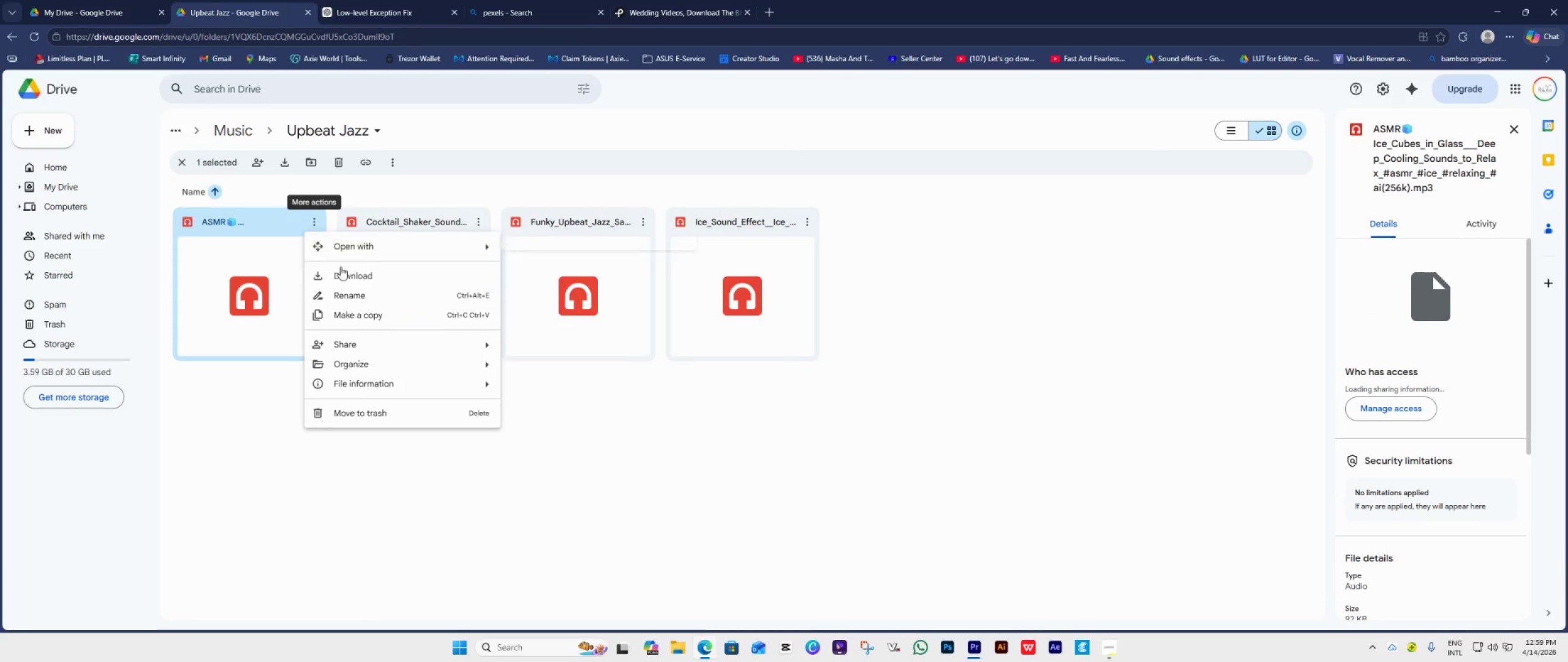 
left_click([344, 273])
 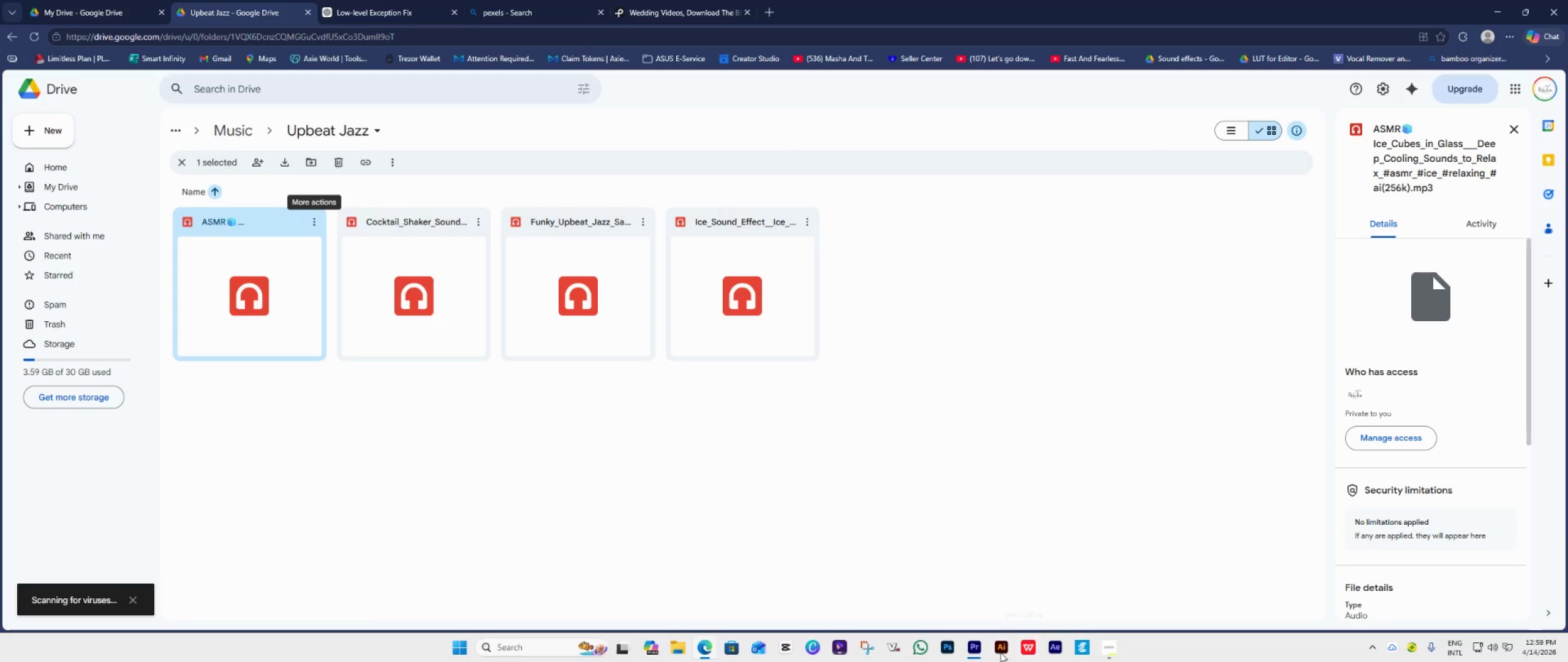 
left_click([980, 652])
 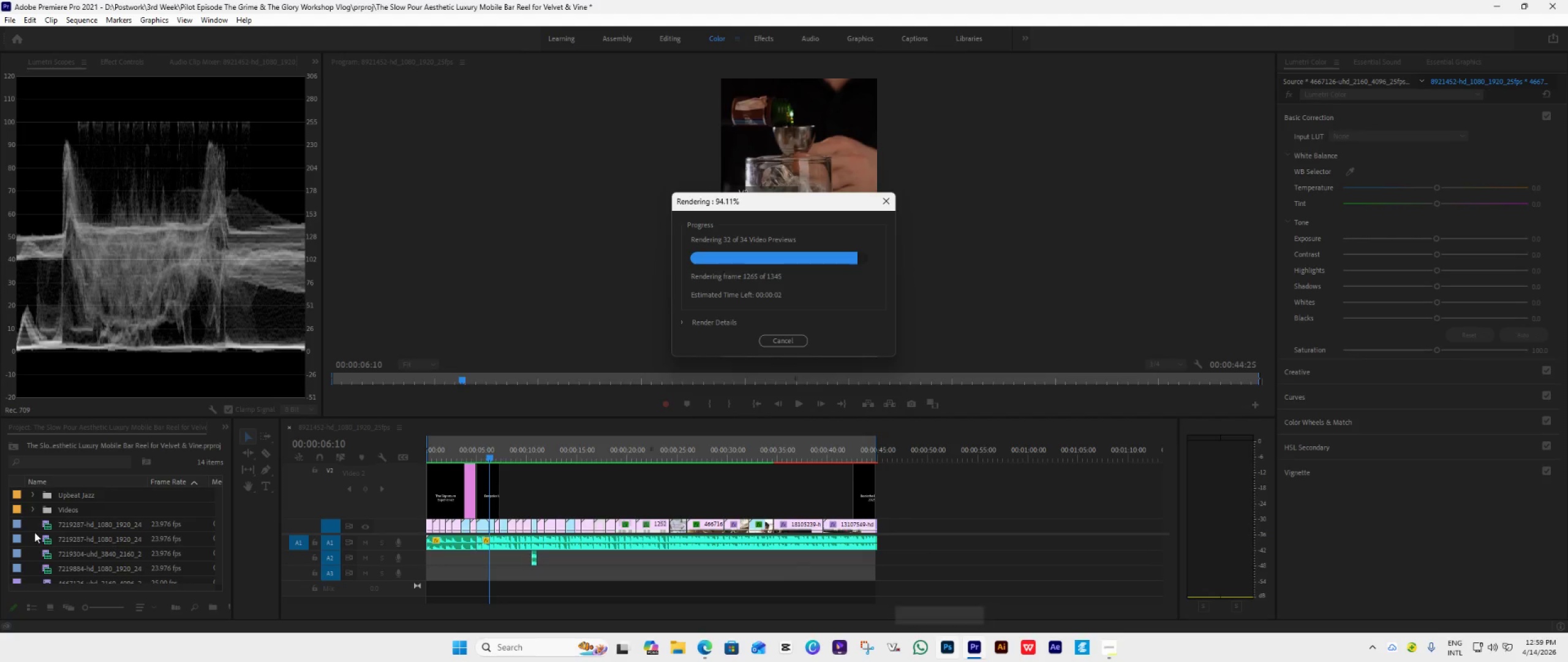 
double_click([34, 533])
 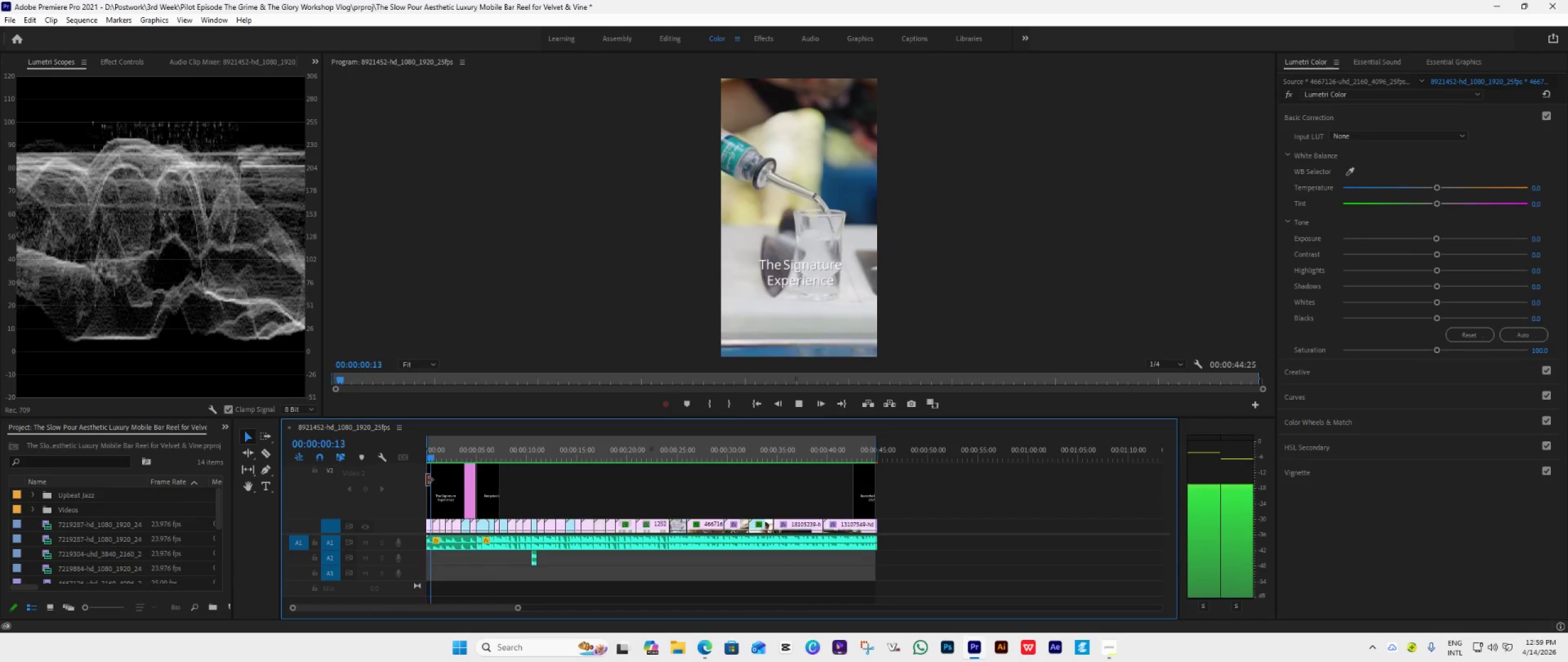 
double_click([28, 552])
 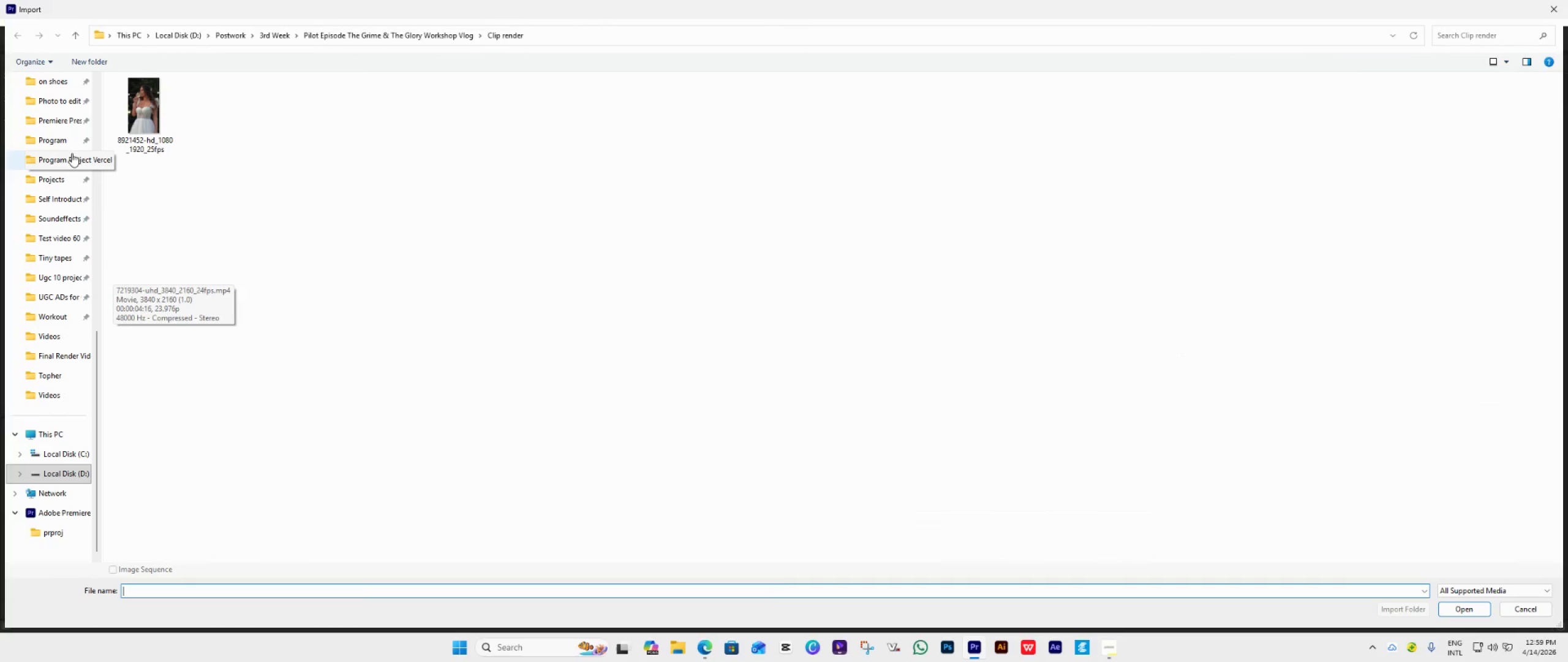 
scroll: coordinate [70, 151], scroll_direction: up, amount: 12.0
 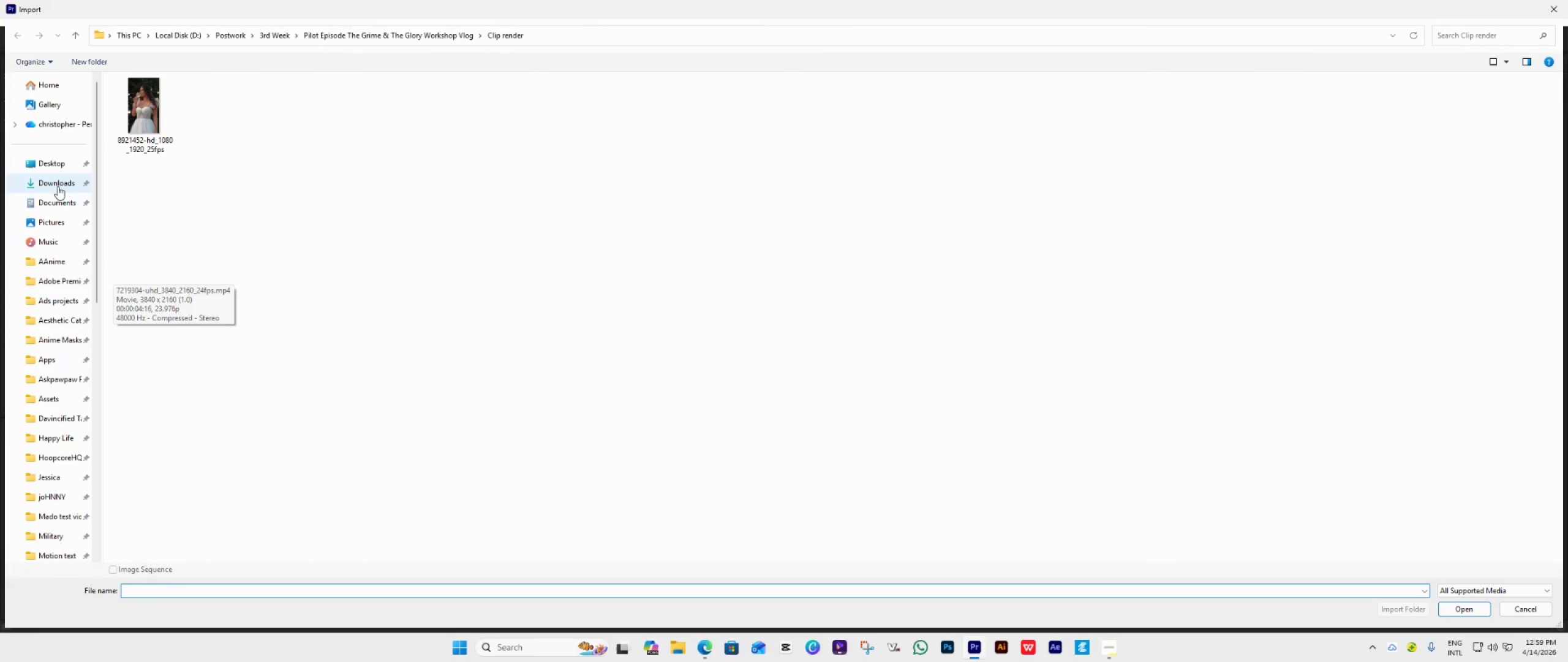 
left_click([57, 186])
 